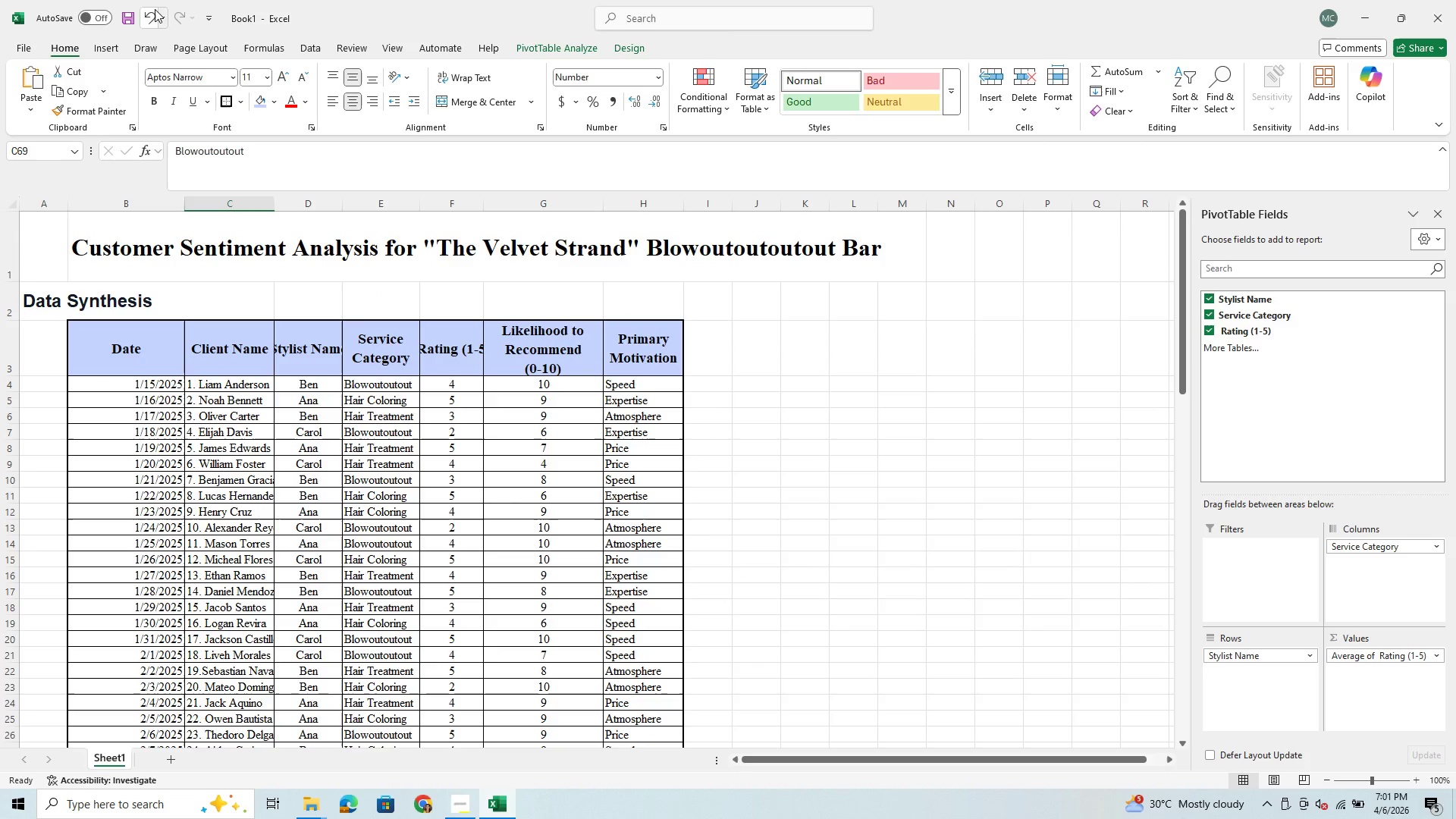 
left_click([153, 9])
 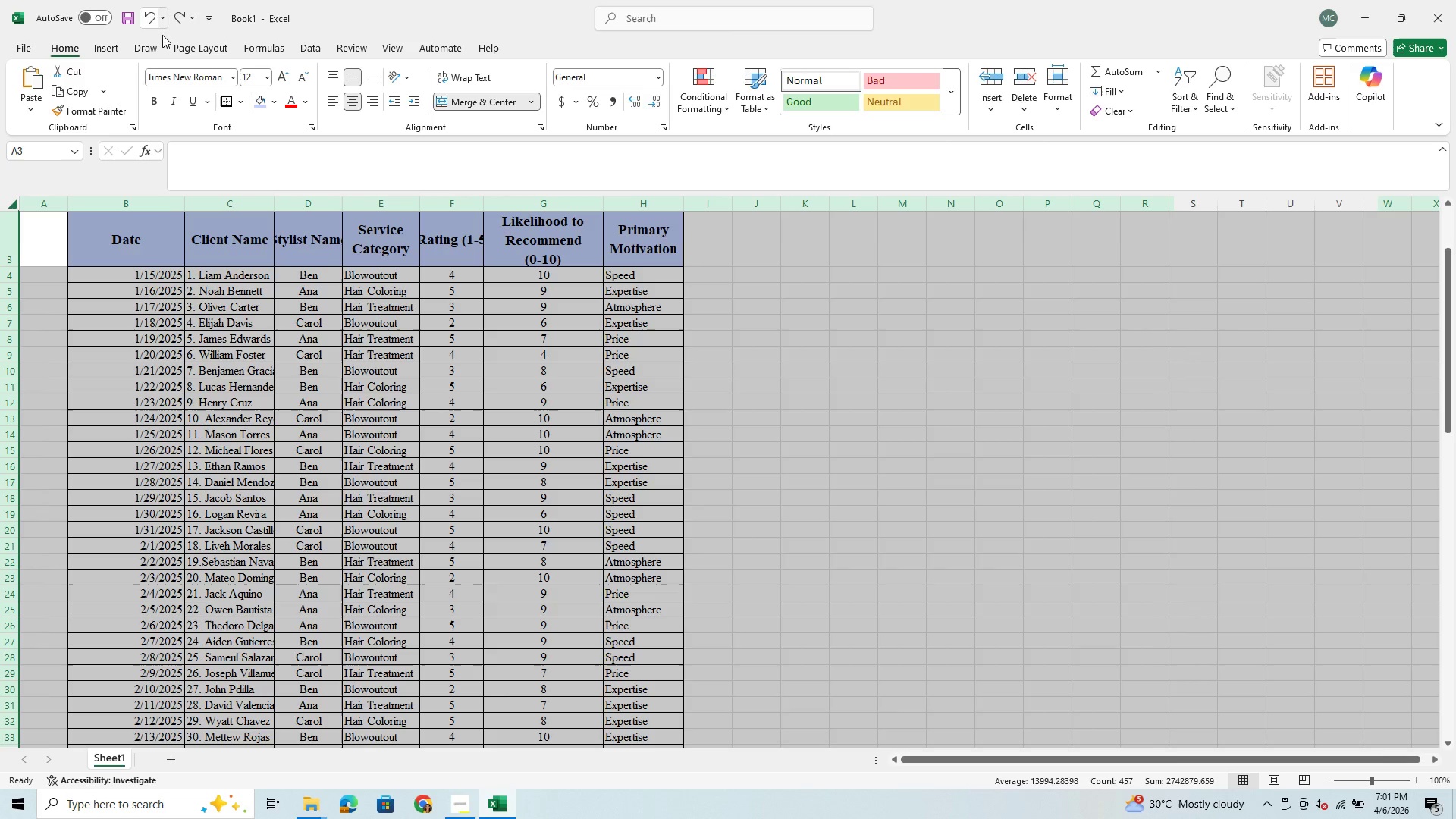 
mouse_move([354, 189])
 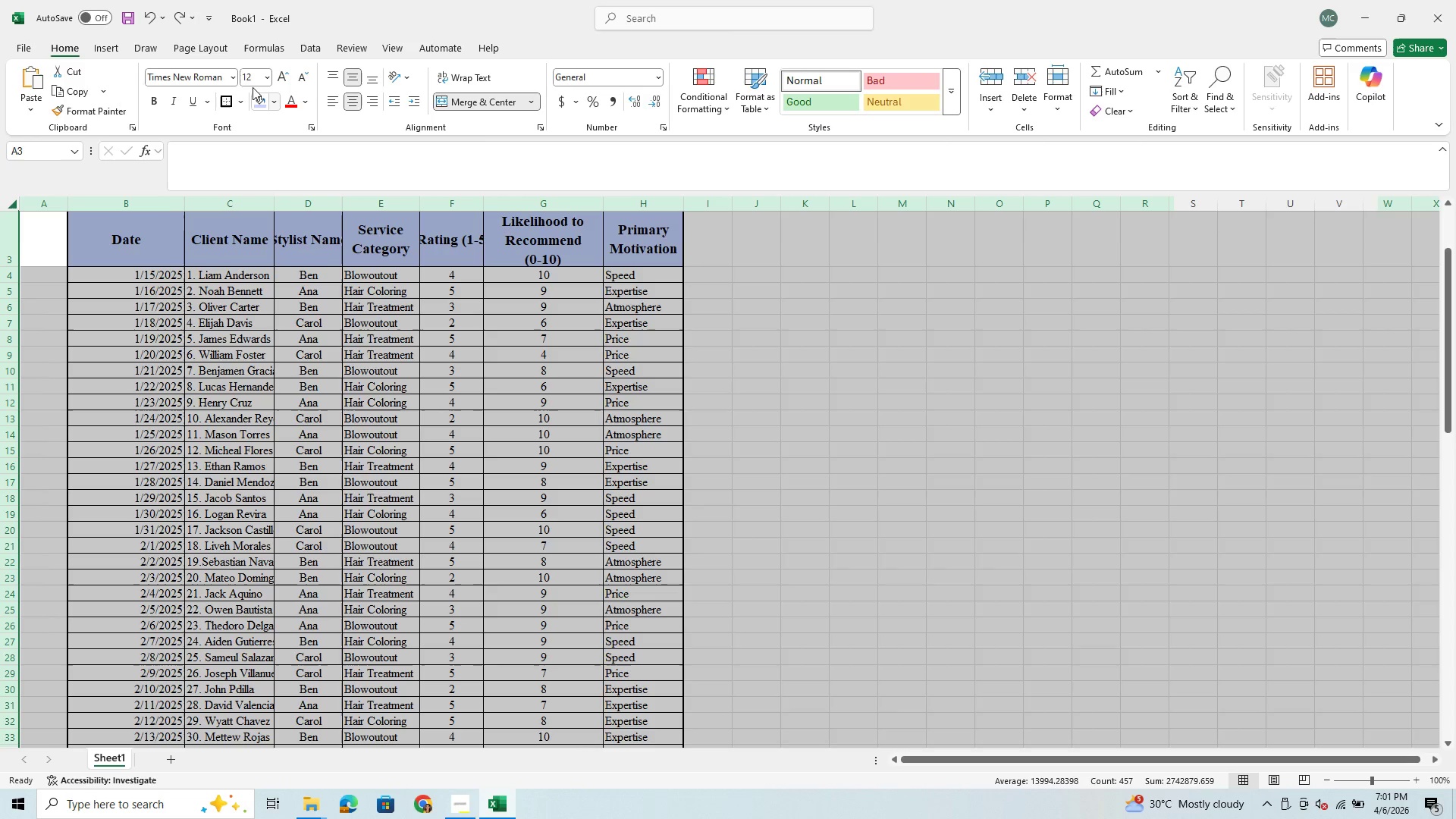 
wait(8.25)
 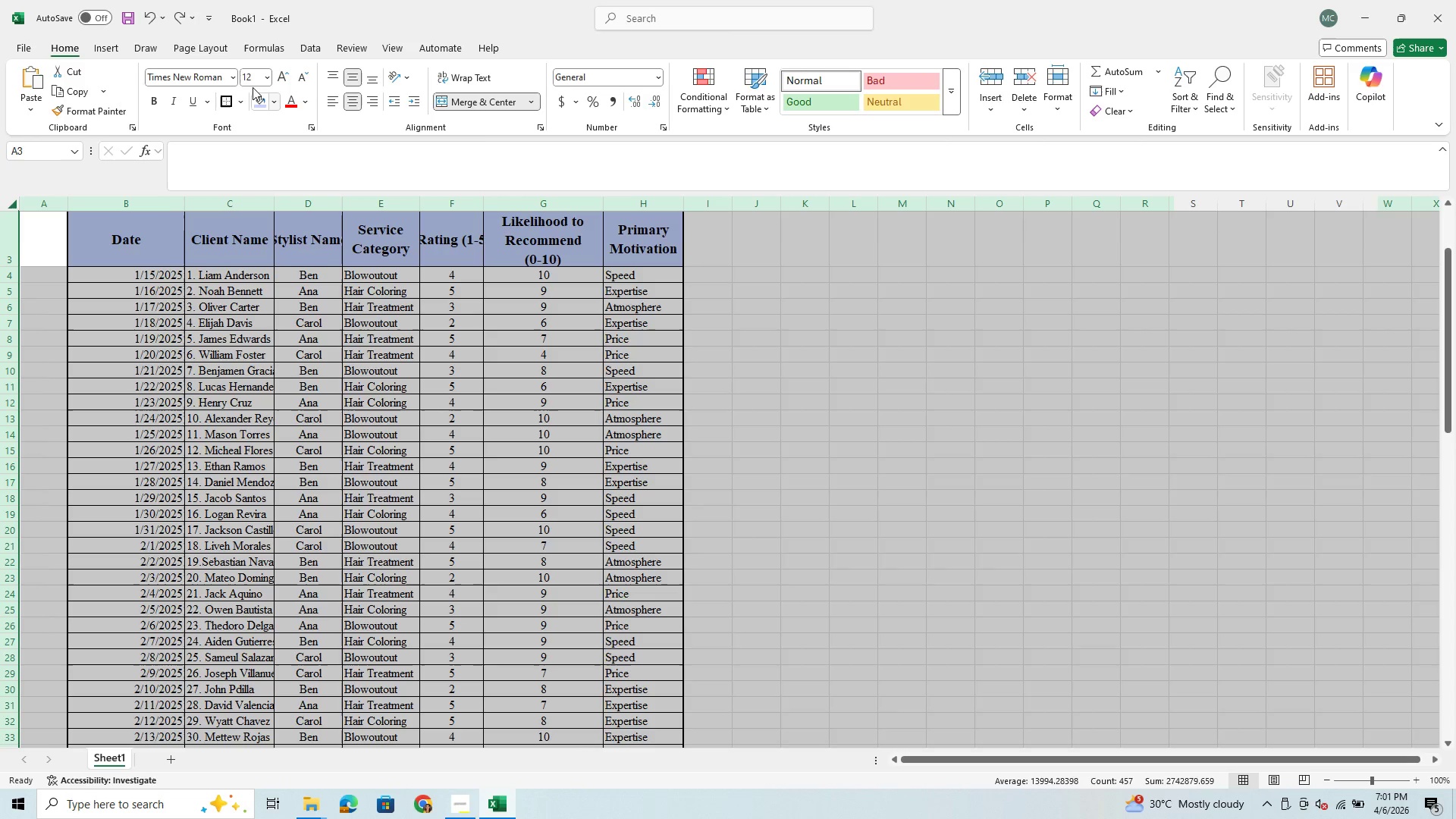 
left_click([173, 16])
 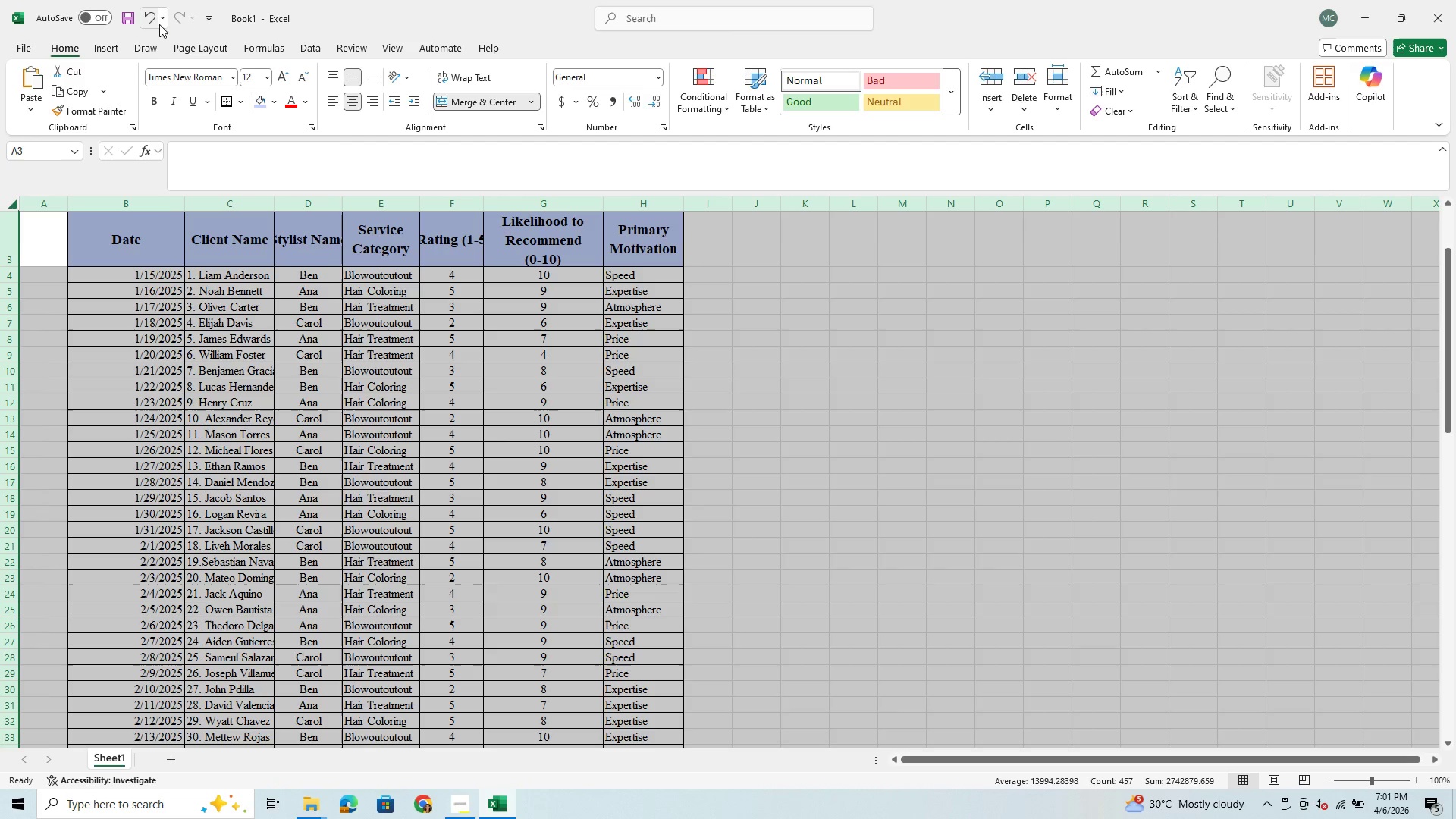 
left_click([143, 15])
 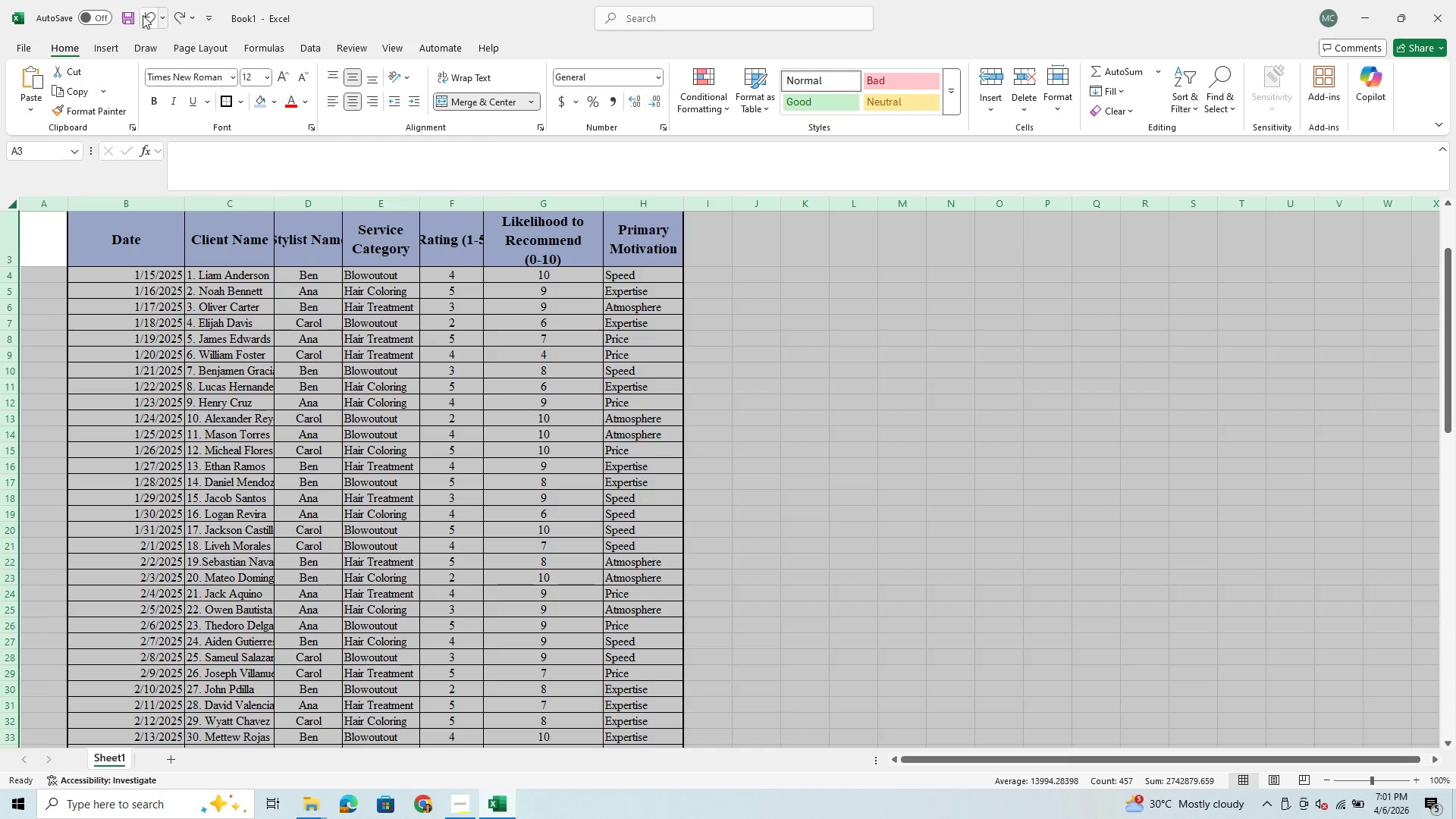 
left_click([143, 15])
 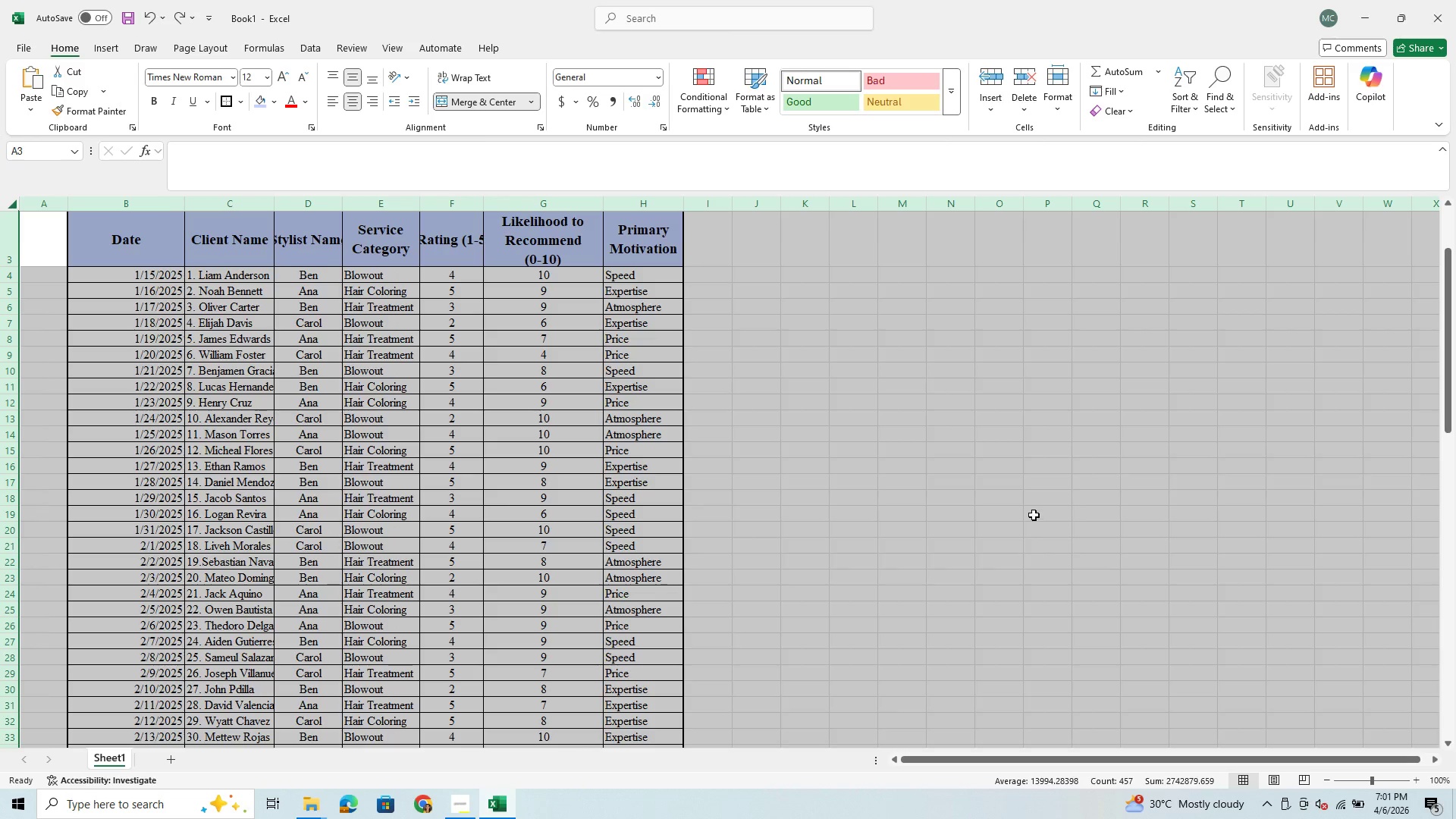 
left_click([828, 167])
 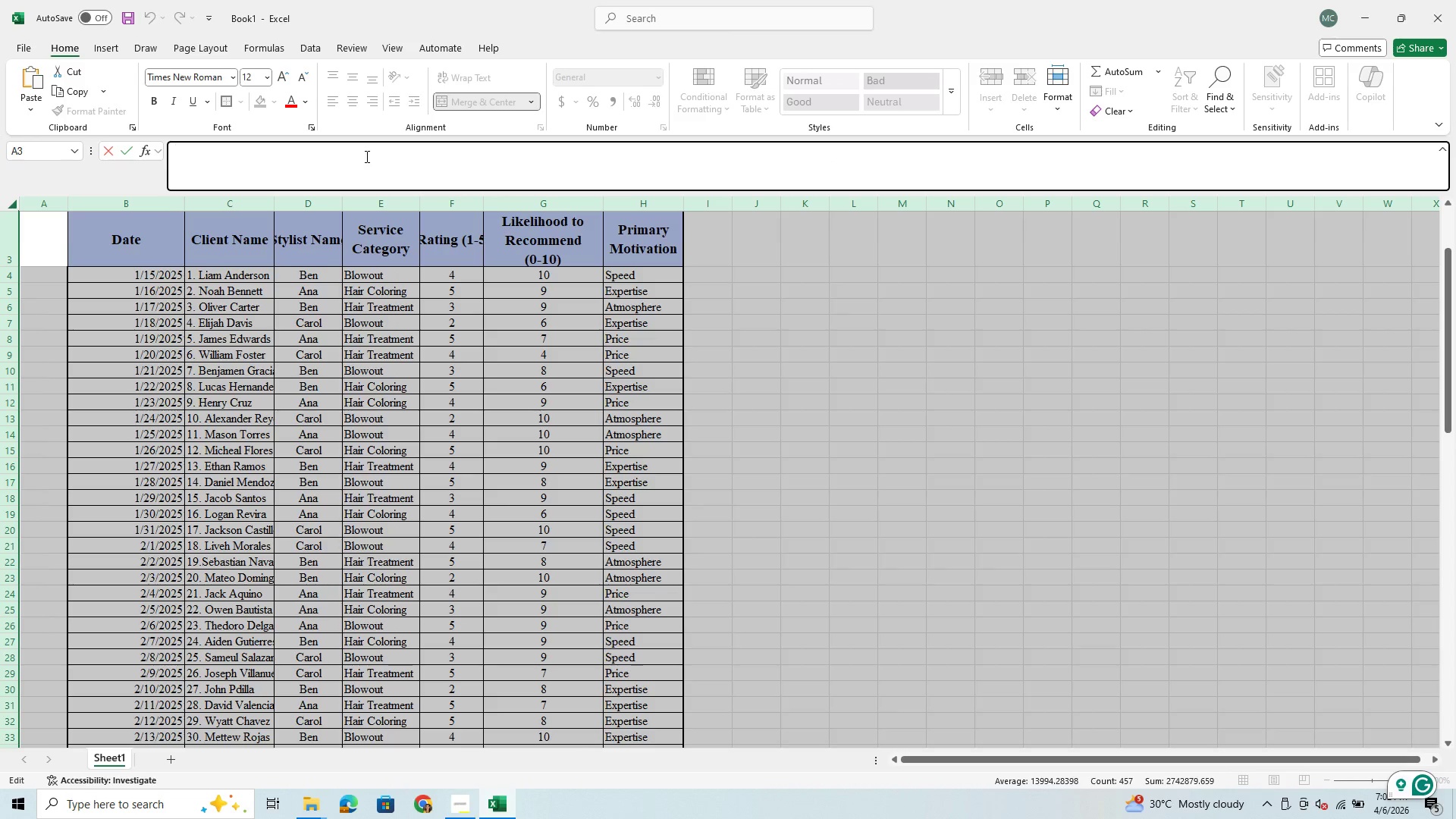 
key(Enter)
 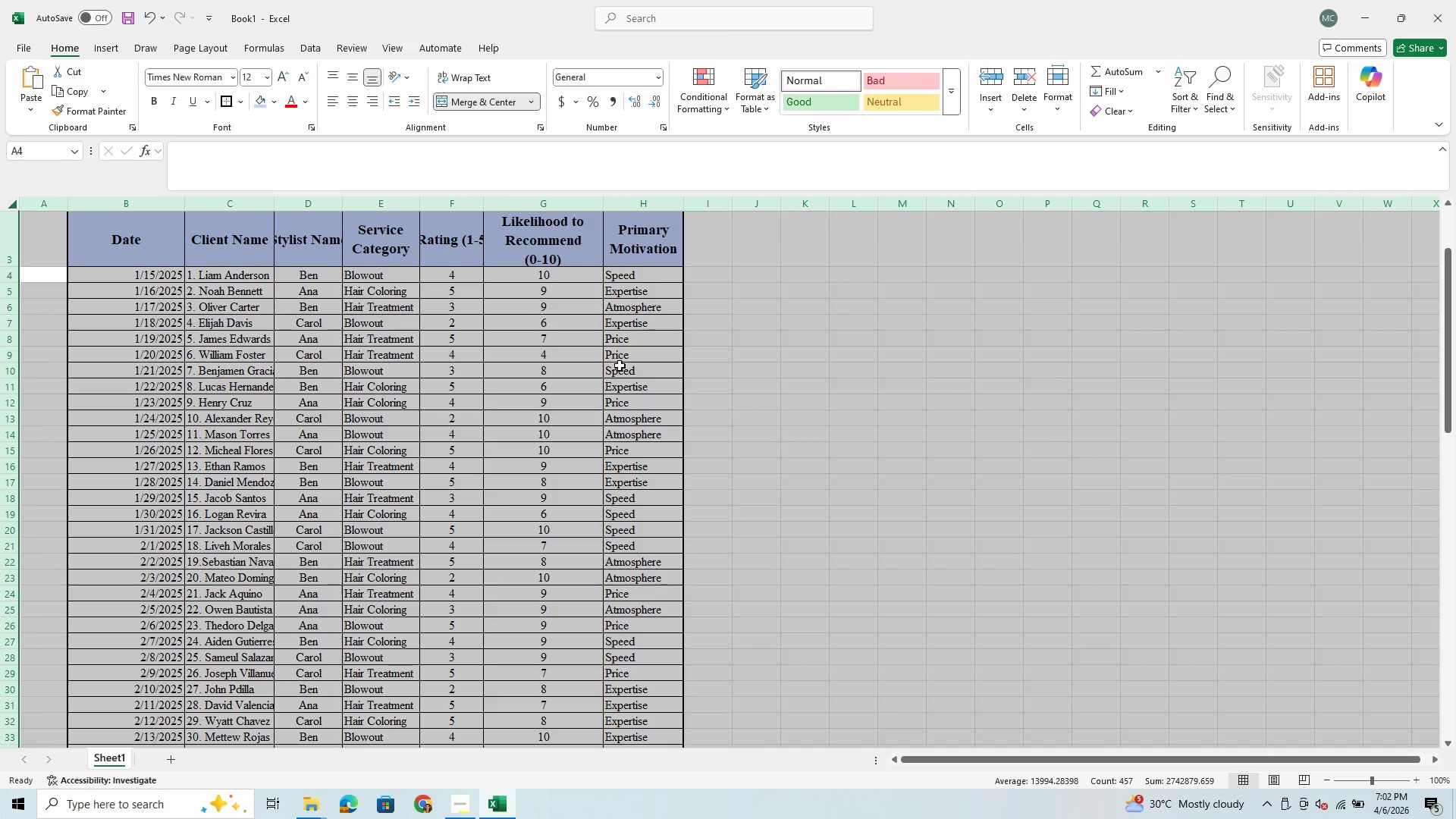 
left_click([719, 434])
 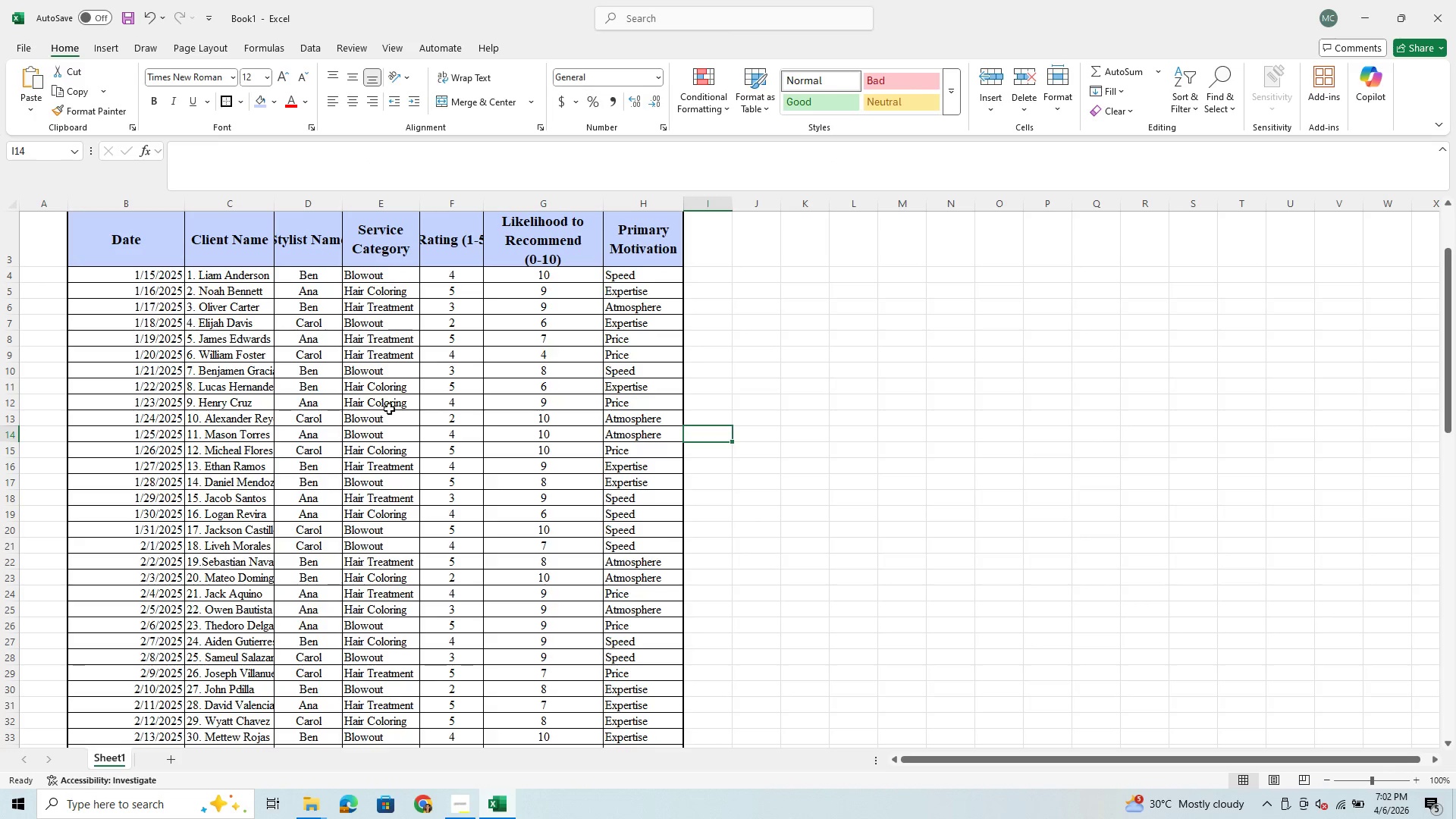 
scroll: coordinate [404, 559], scroll_direction: down, amount: 10.0
 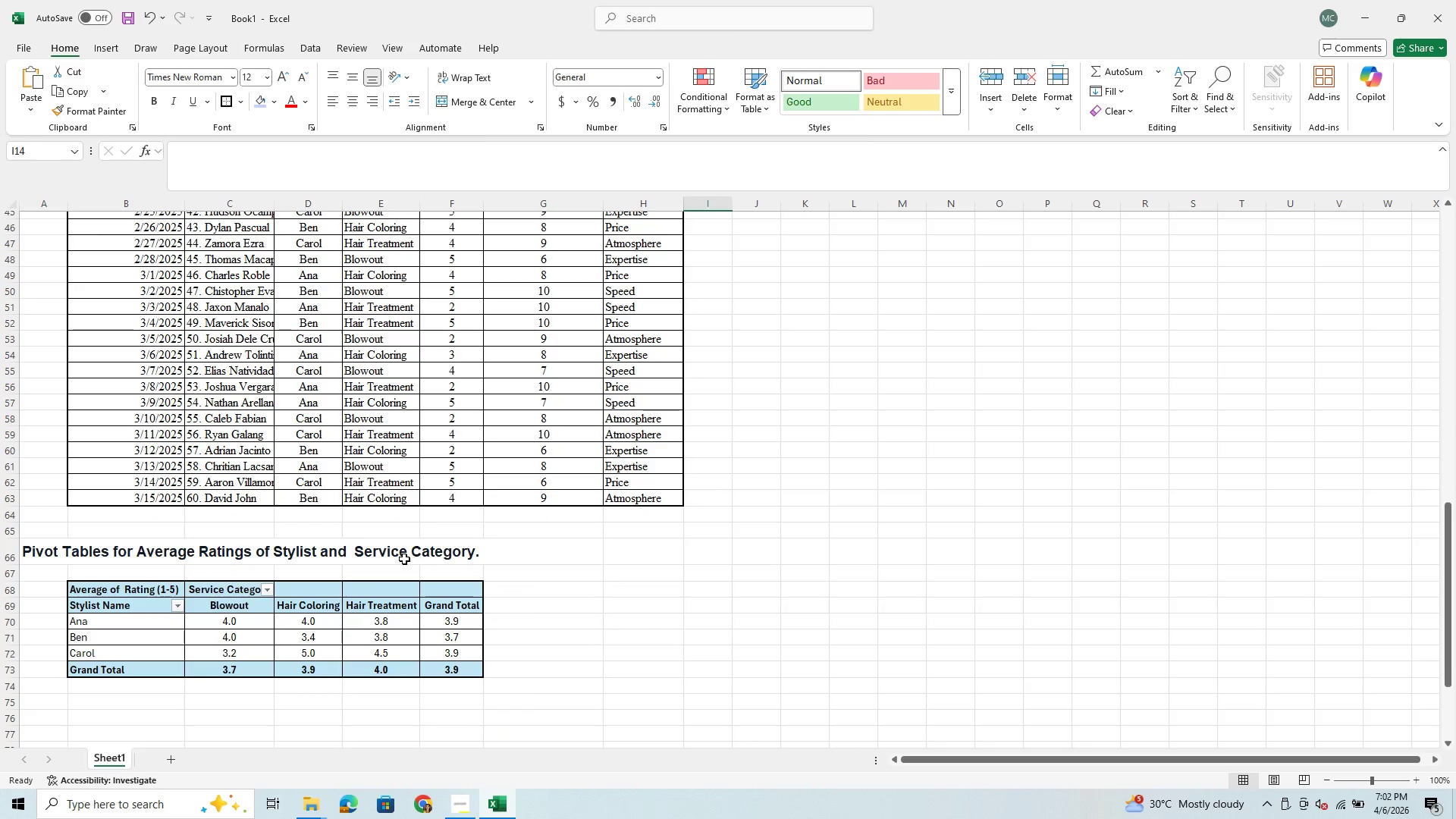 
mouse_move([298, 632])
 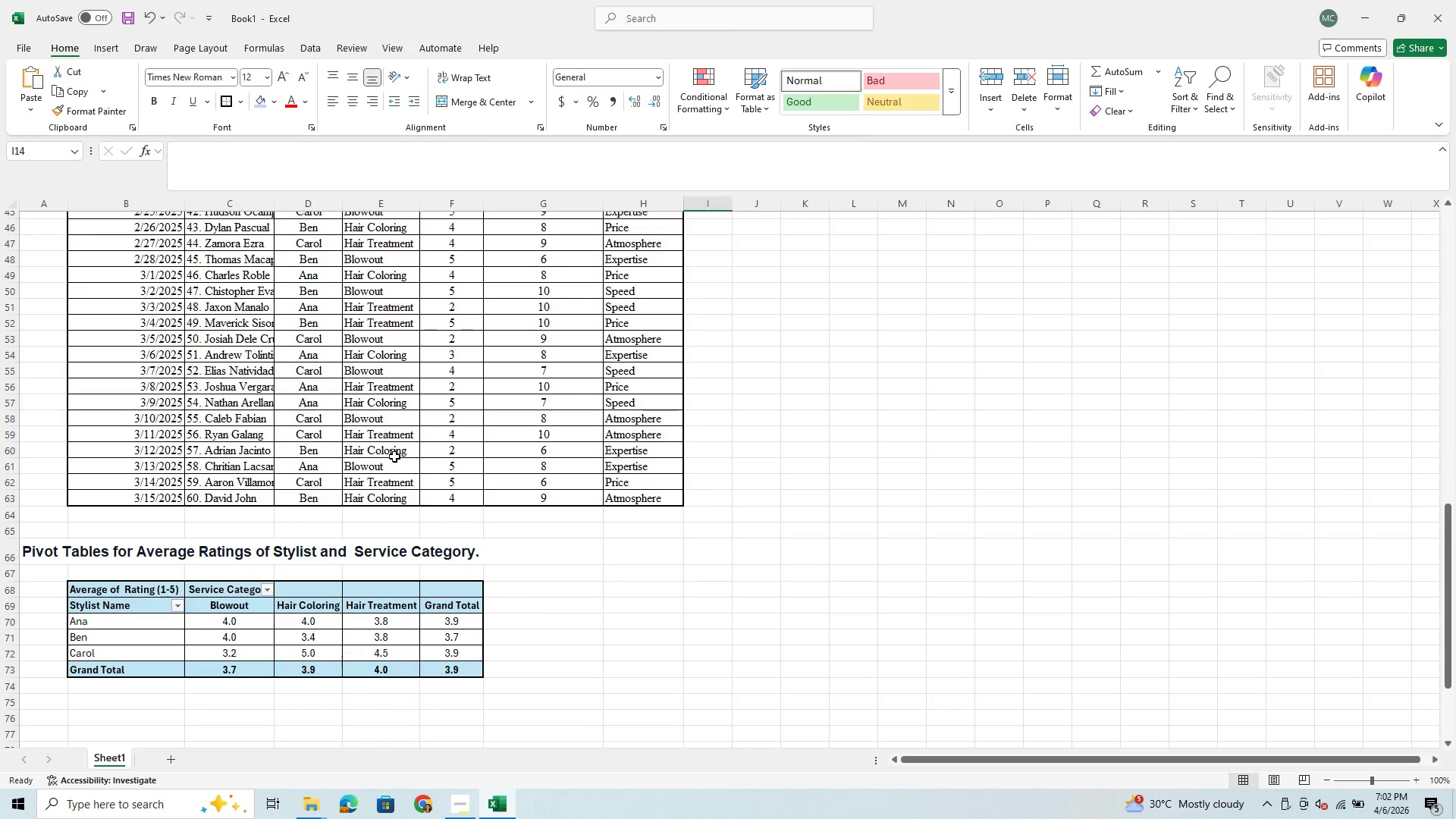 
scroll: coordinate [394, 457], scroll_direction: up, amount: 18.0
 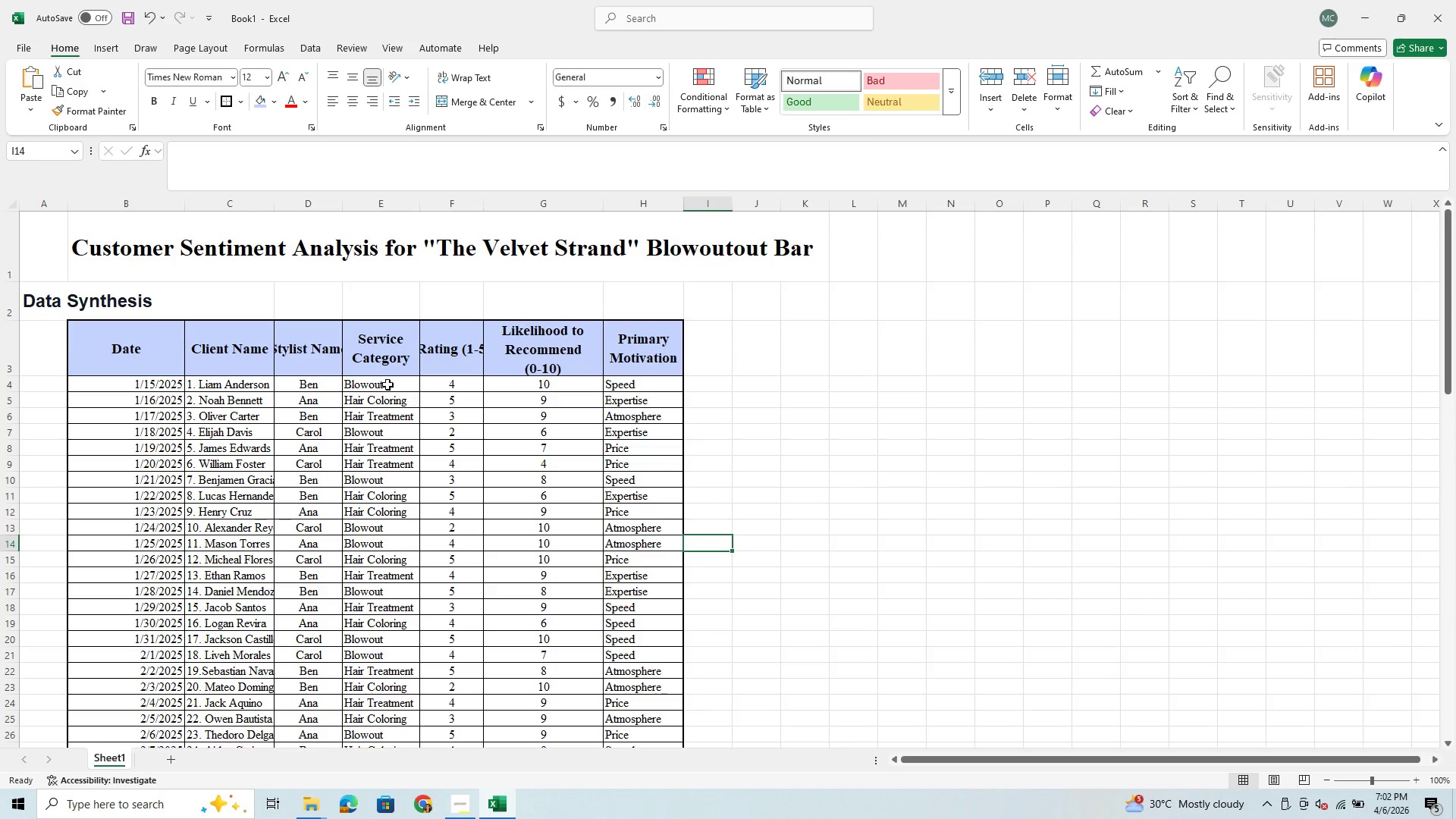 
left_click([388, 384])
 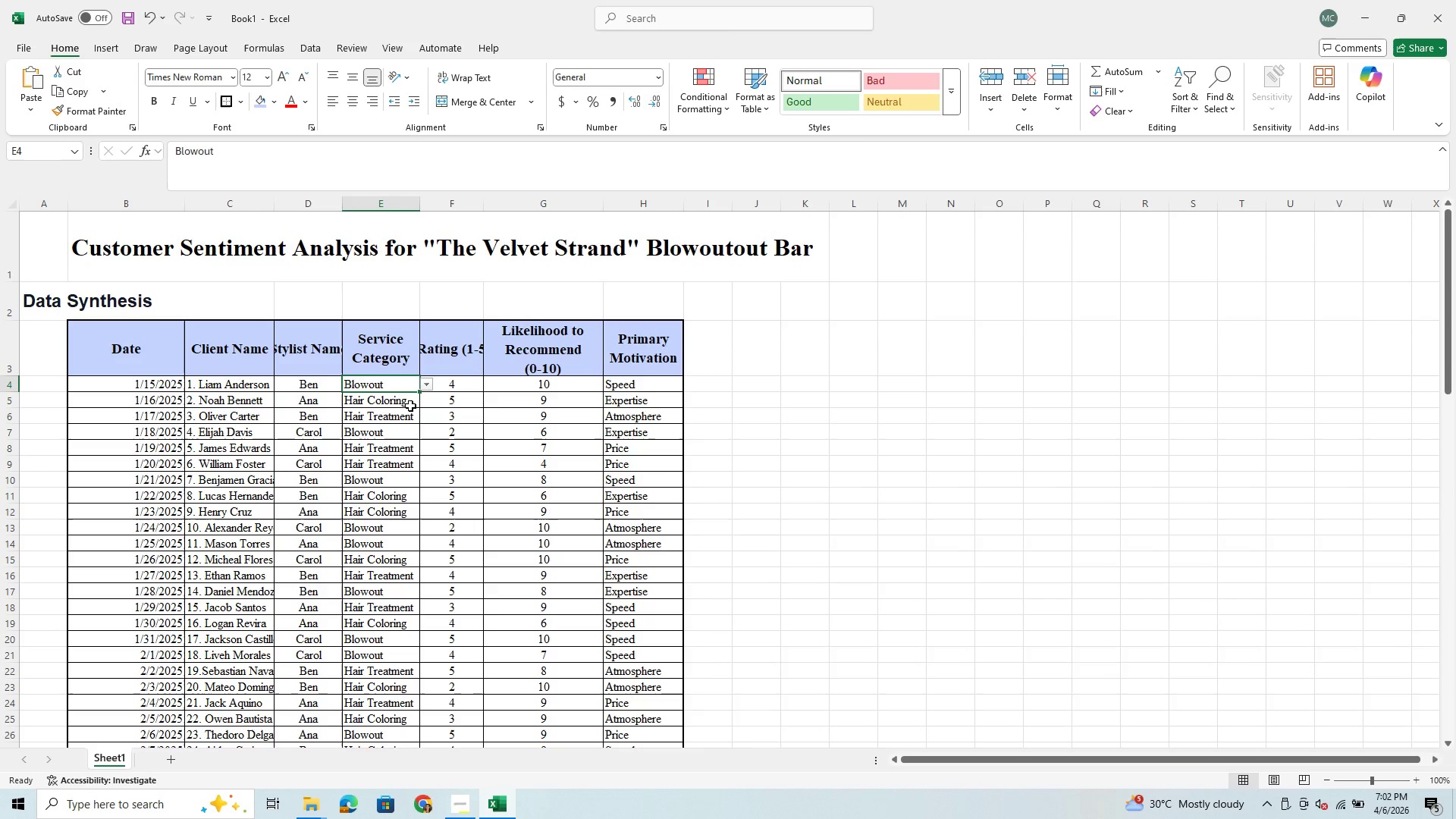 
left_click([410, 406])
 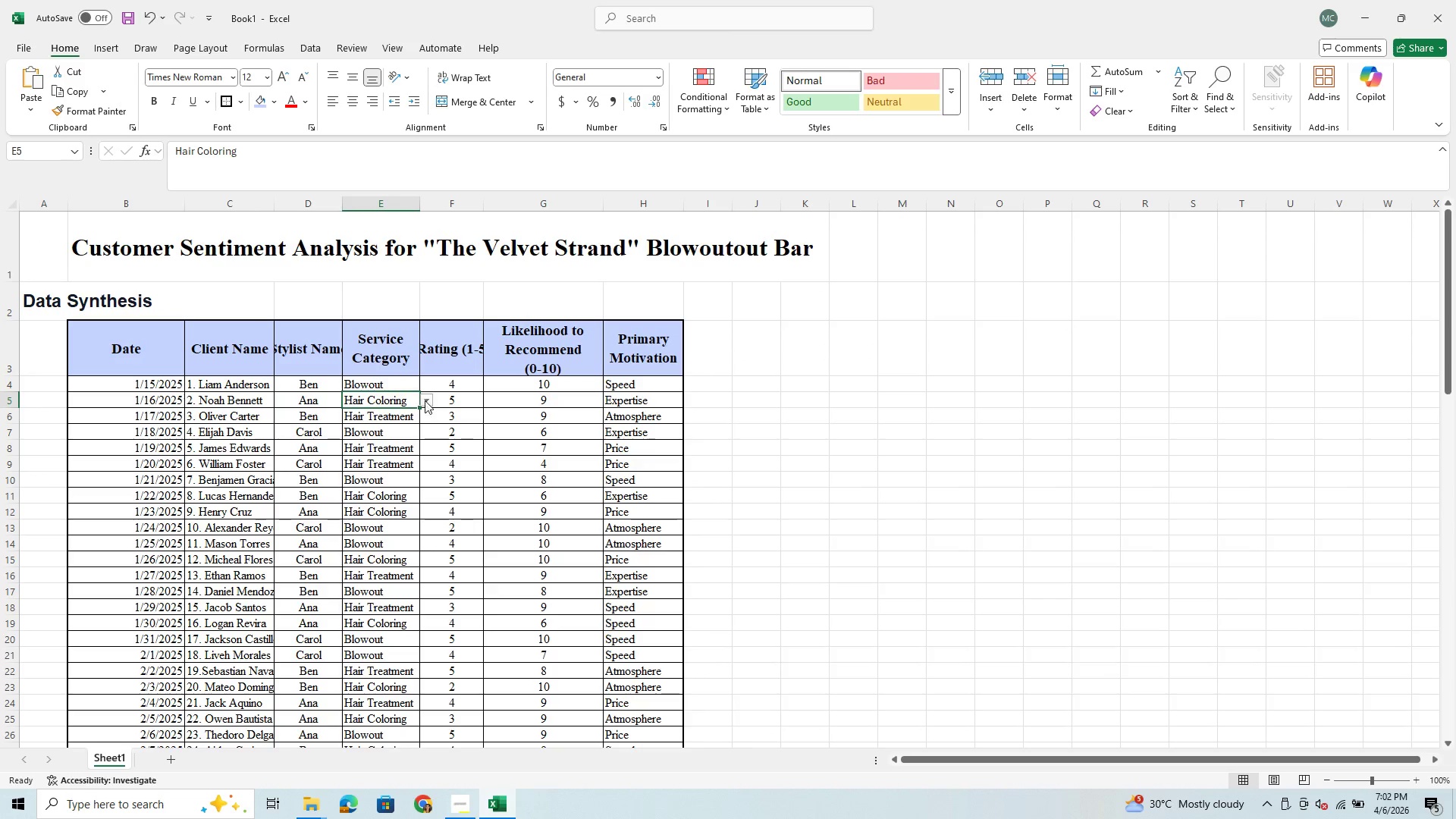 
left_click([423, 398])
 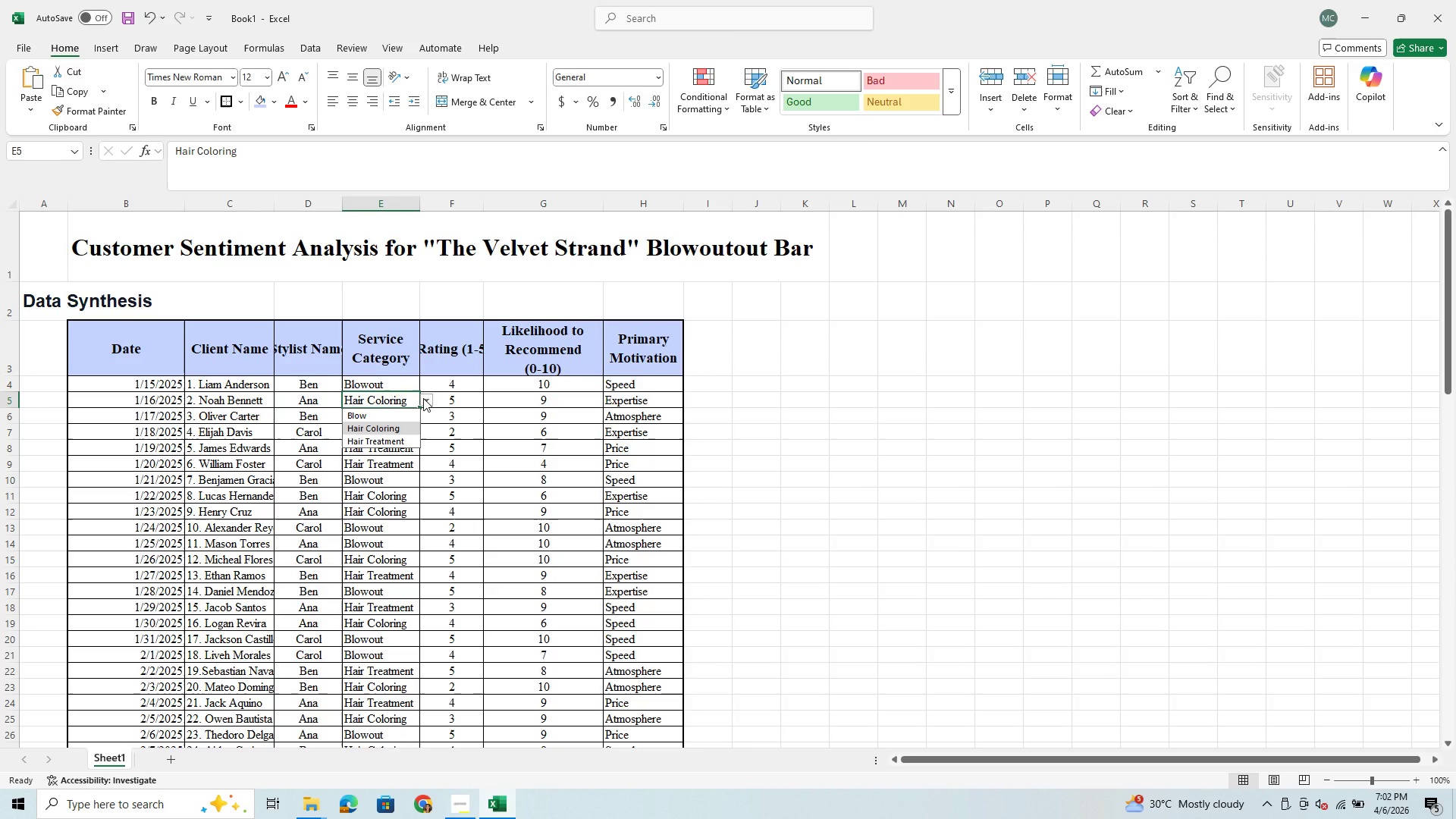 
left_click([423, 398])
 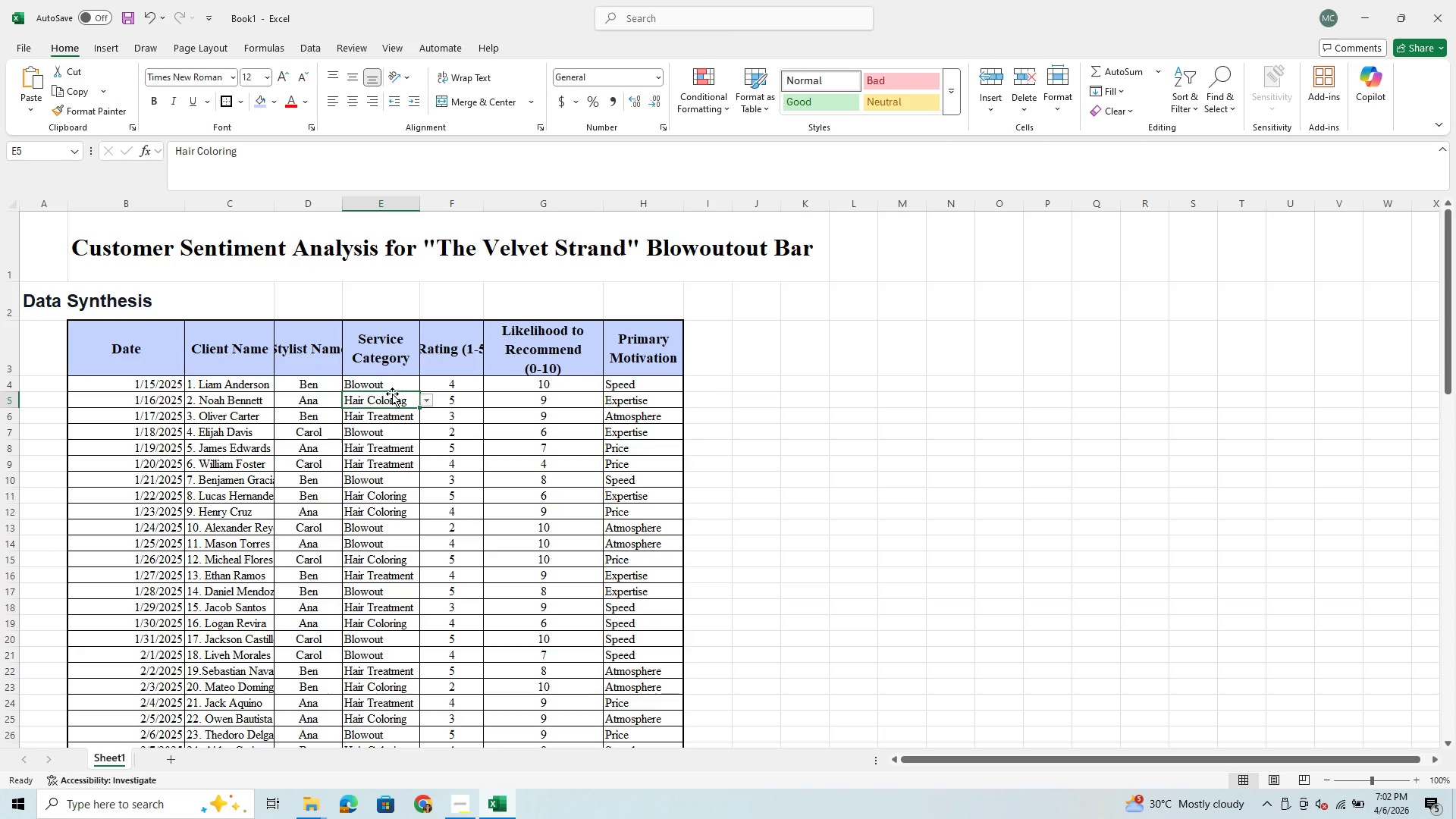 
left_click([393, 387])
 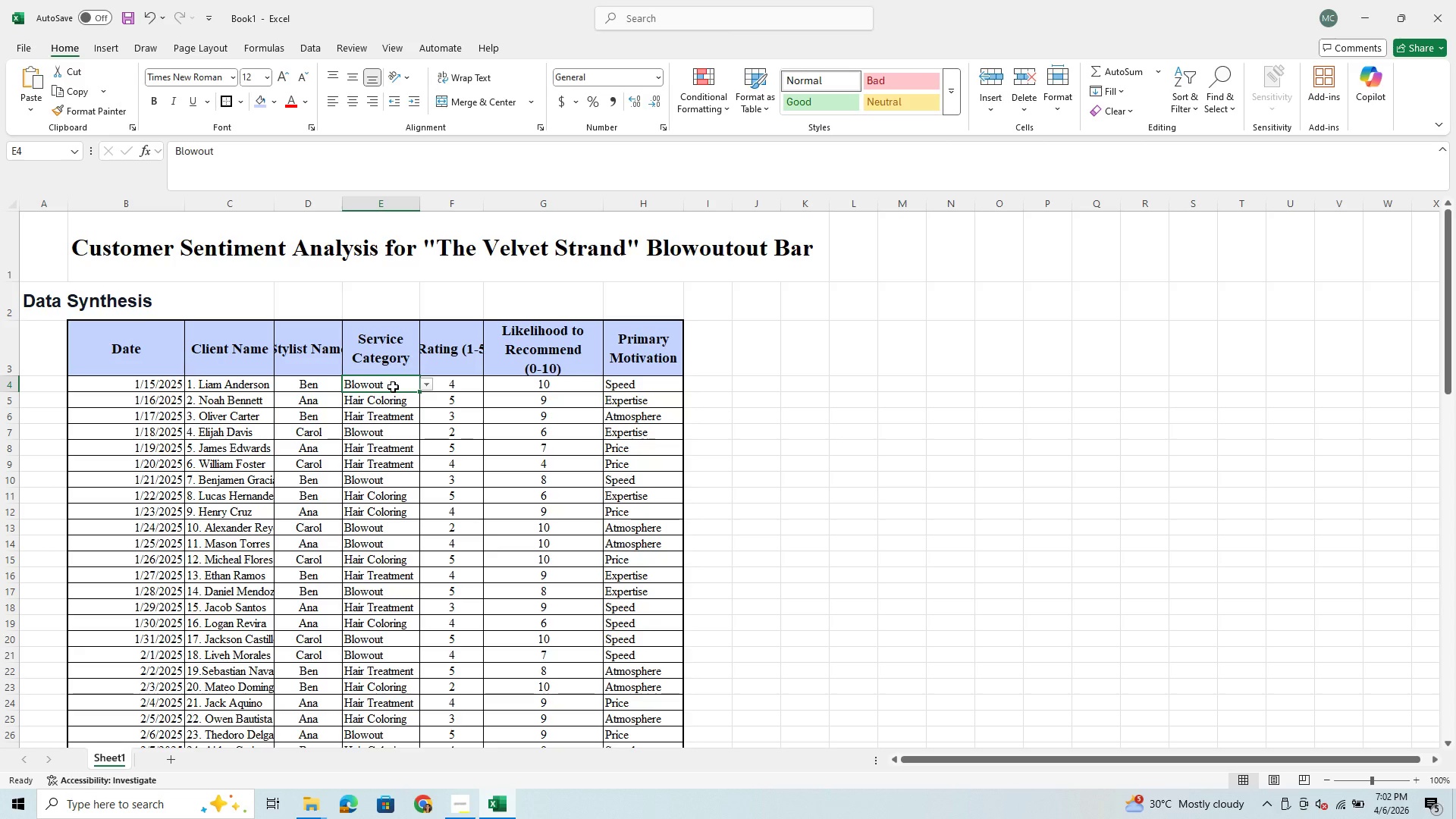 
left_click_drag(start_coordinate=[393, 387], to_coordinate=[364, 716])
 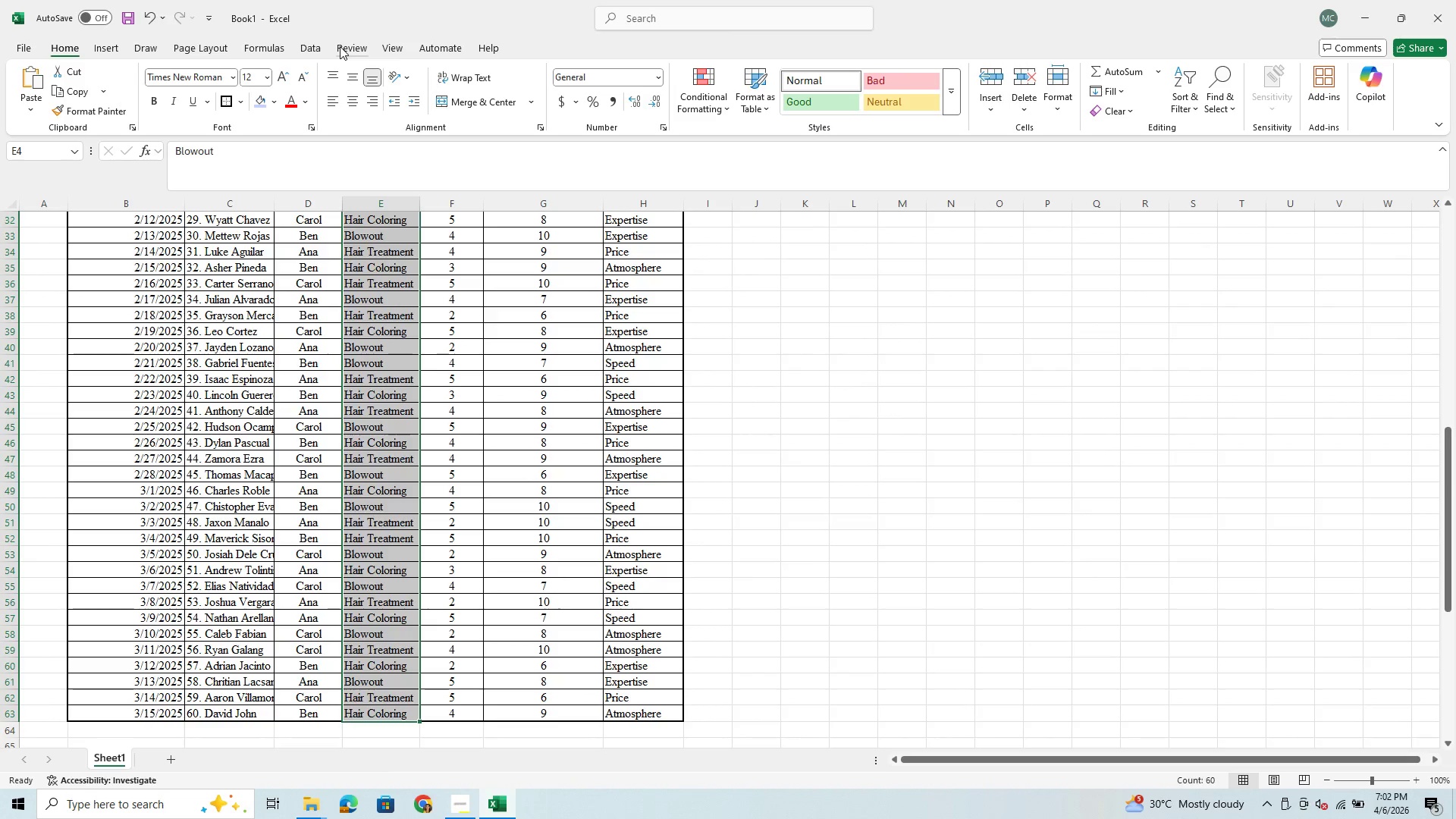 
left_click([316, 46])
 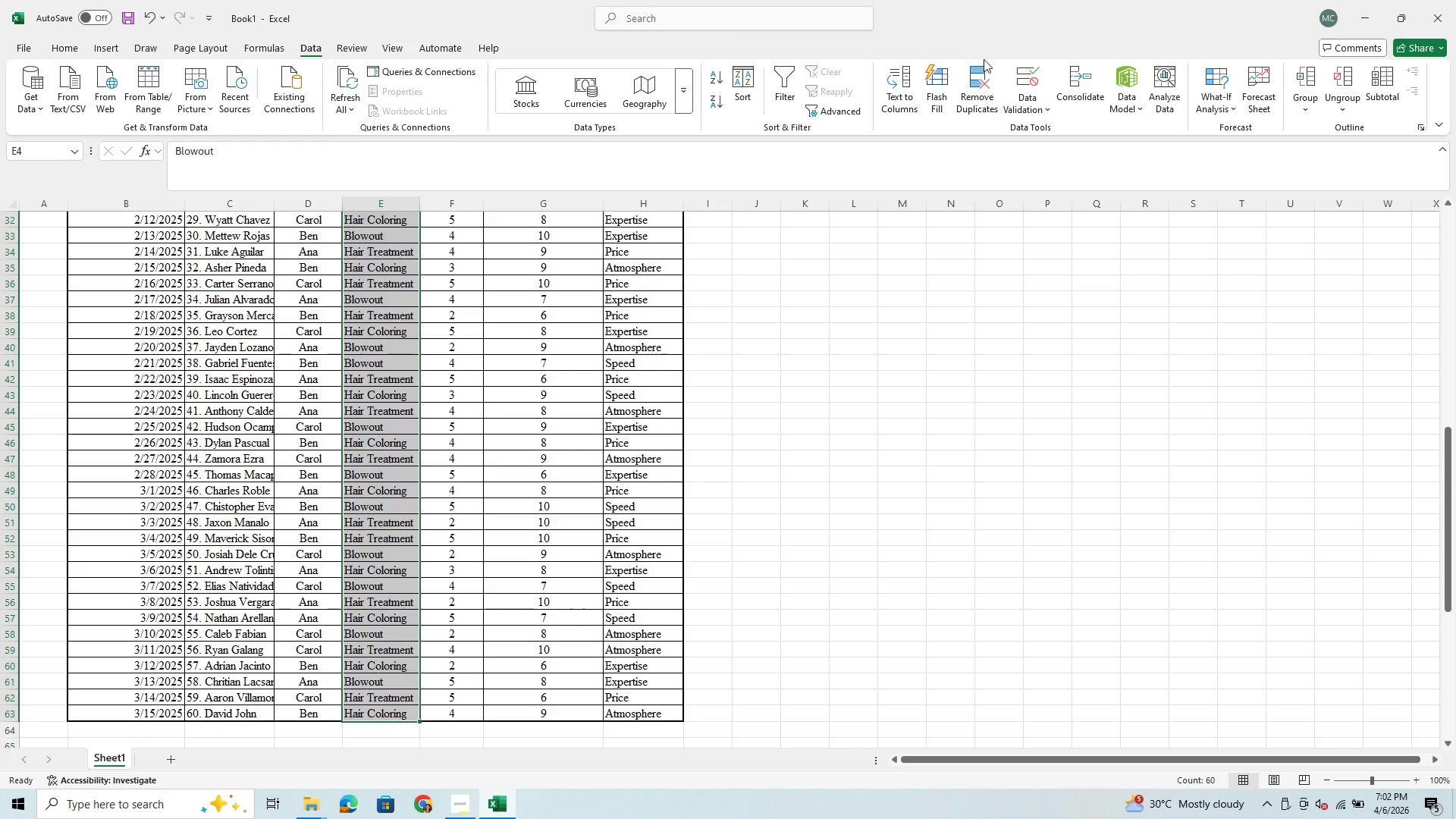 
left_click([1022, 72])
 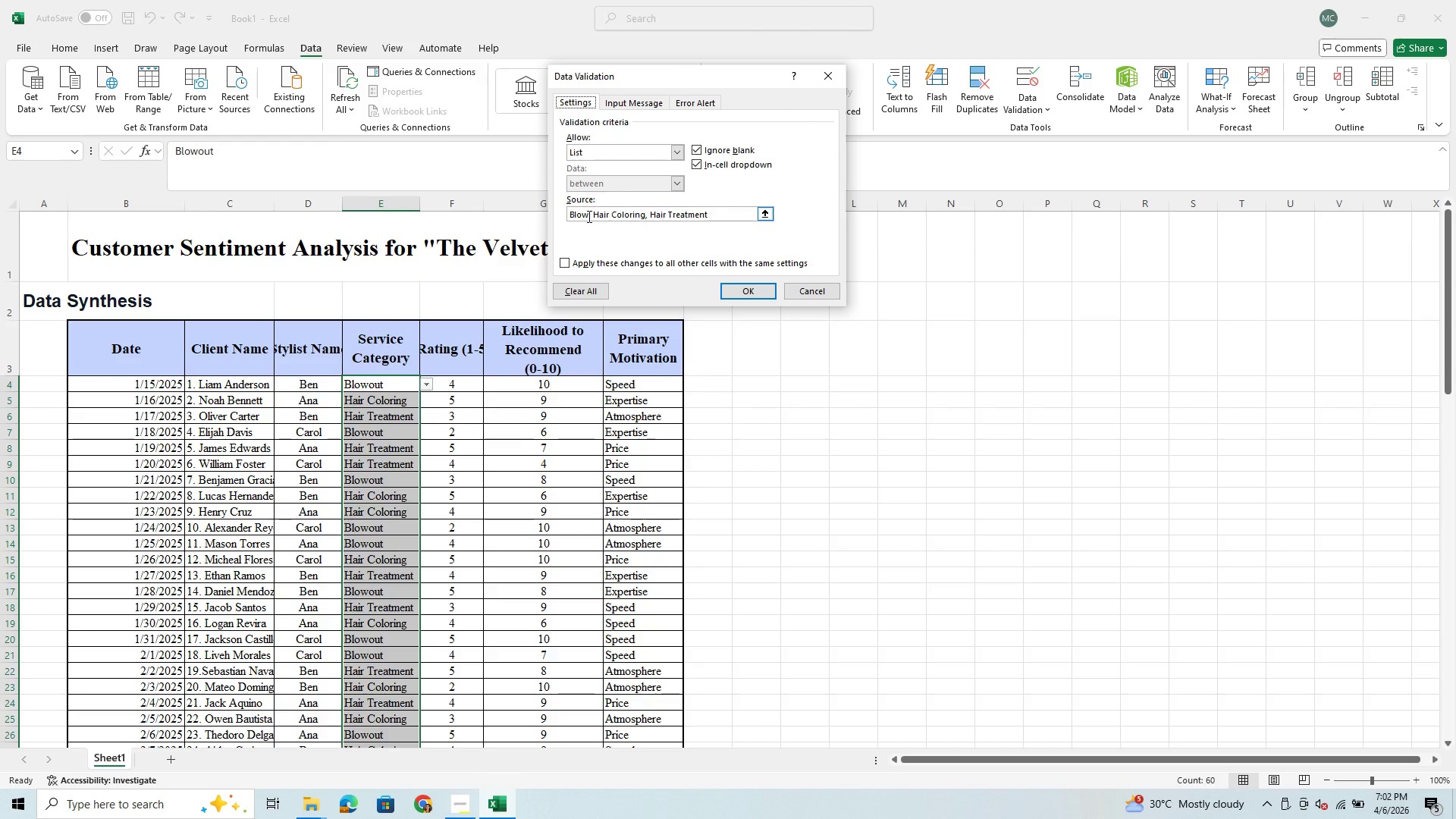 
left_click([587, 218])
 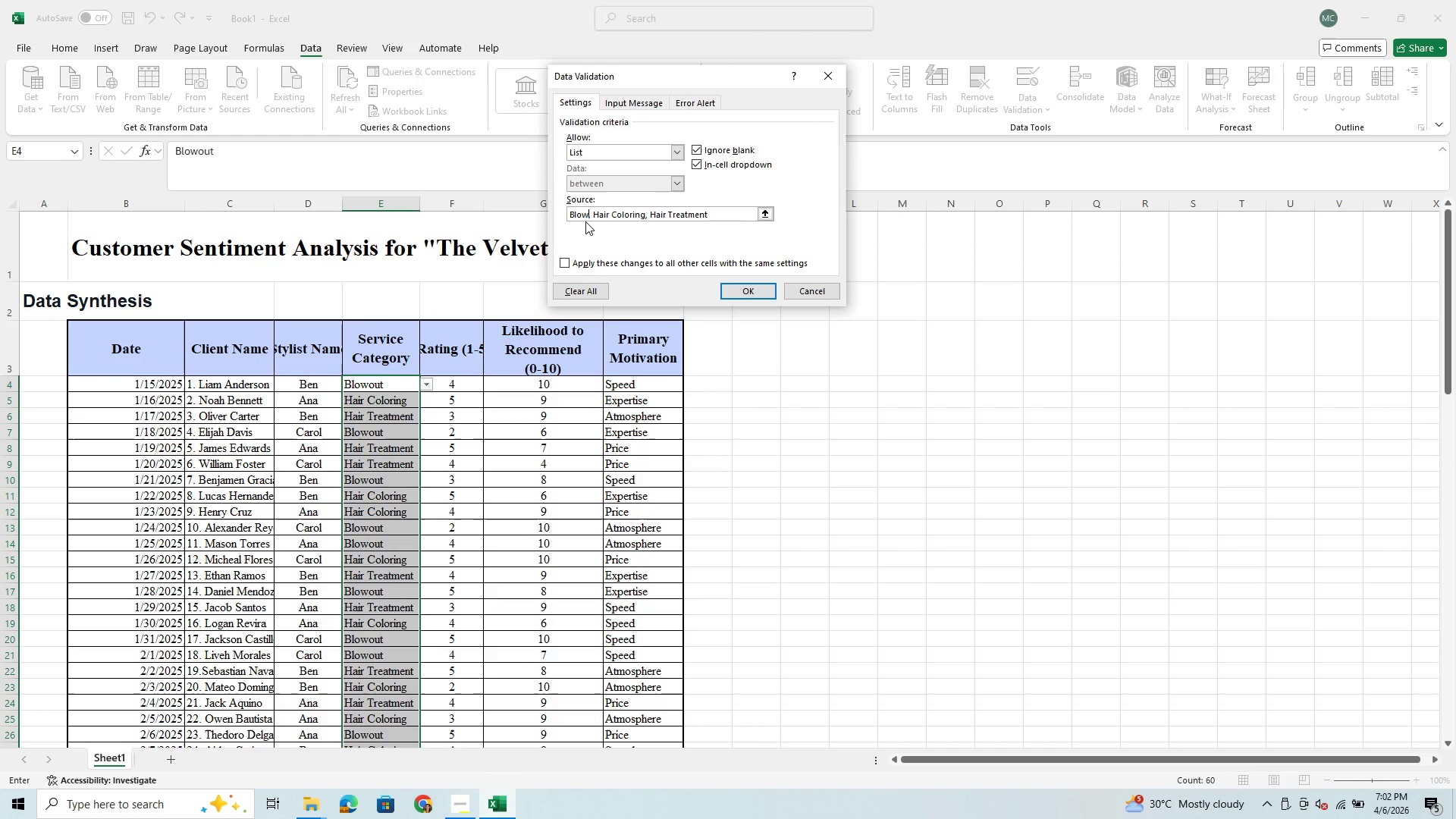 
type(out)
 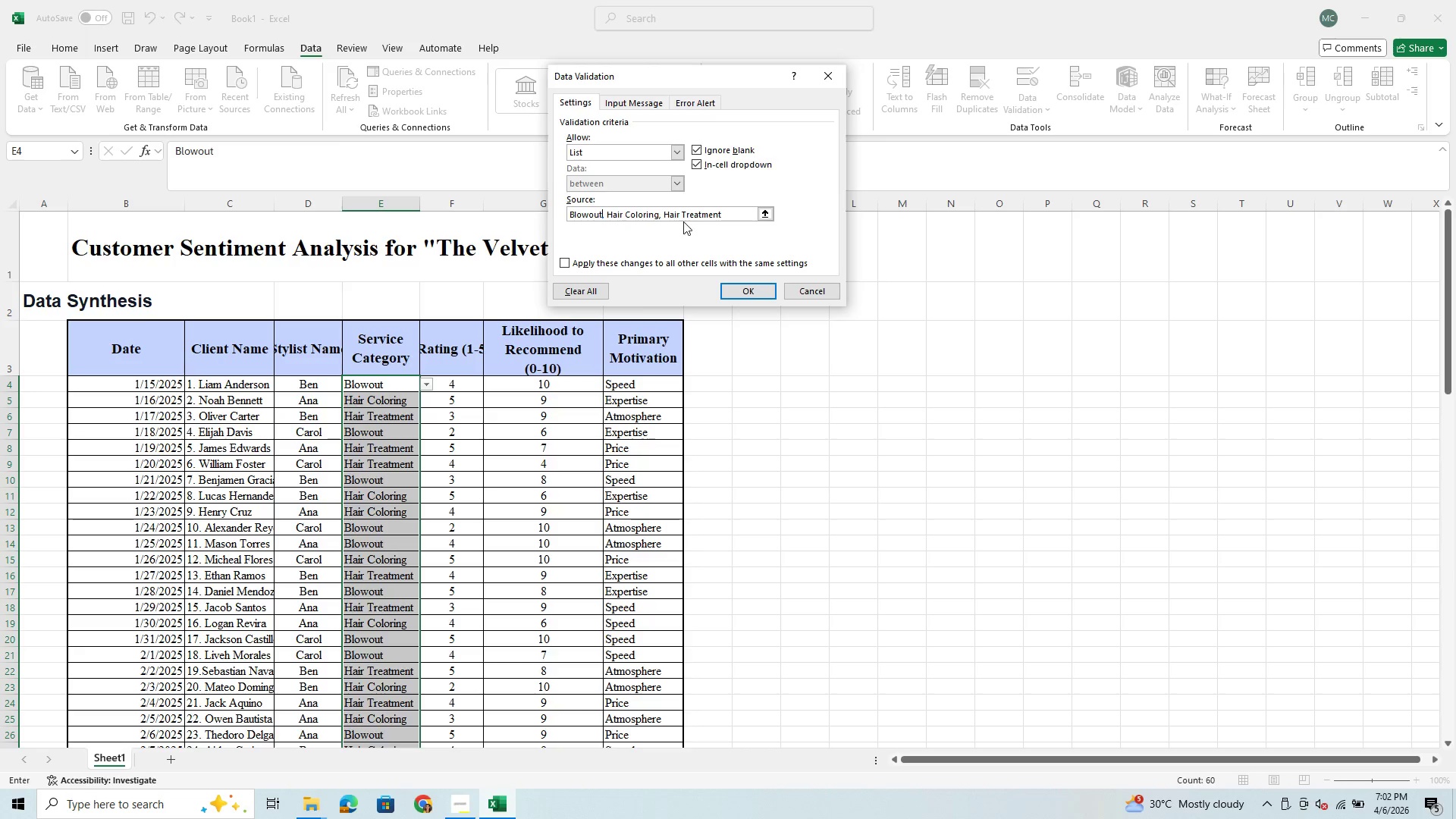 
wait(6.08)
 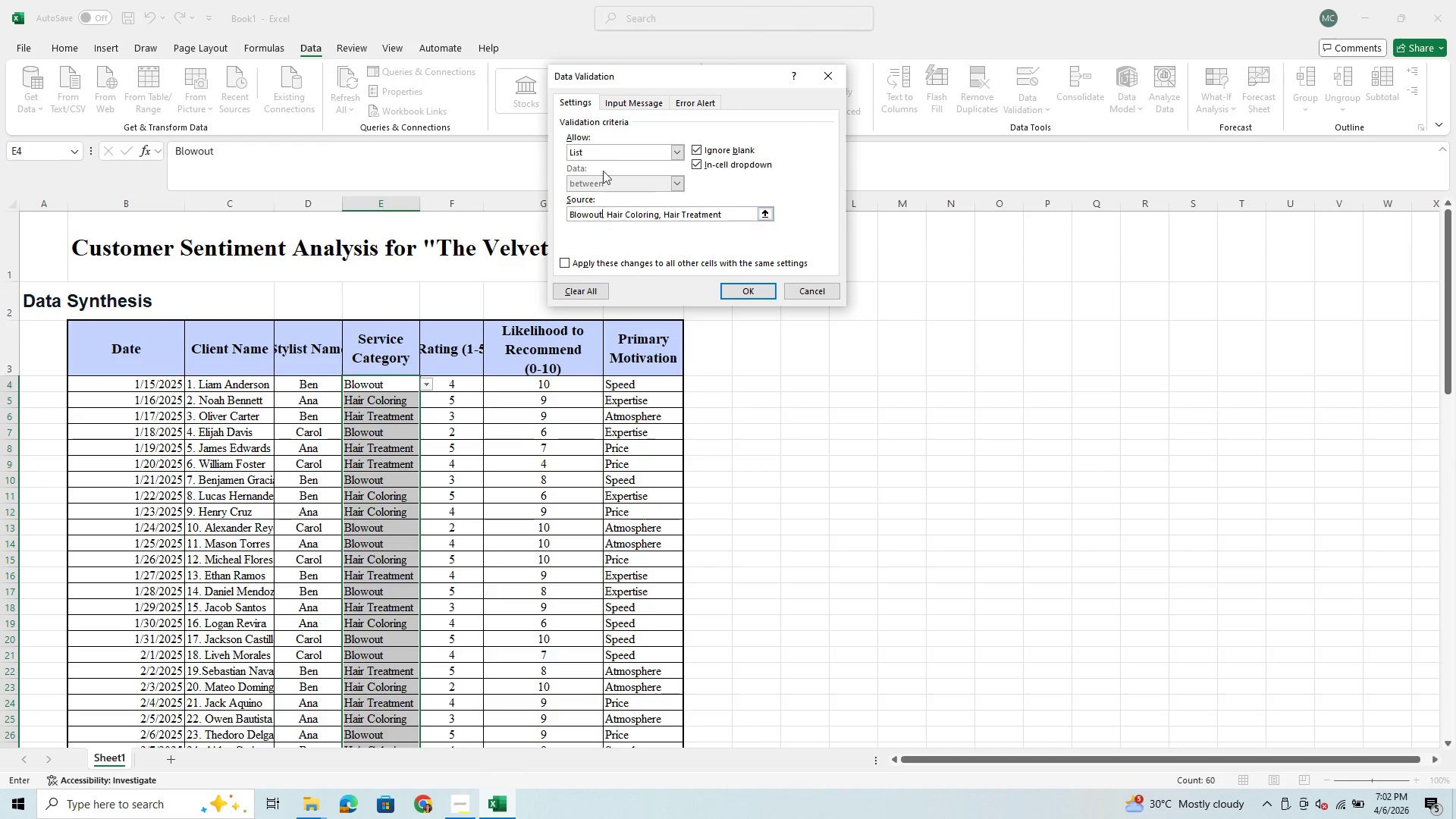 
left_click([754, 294])
 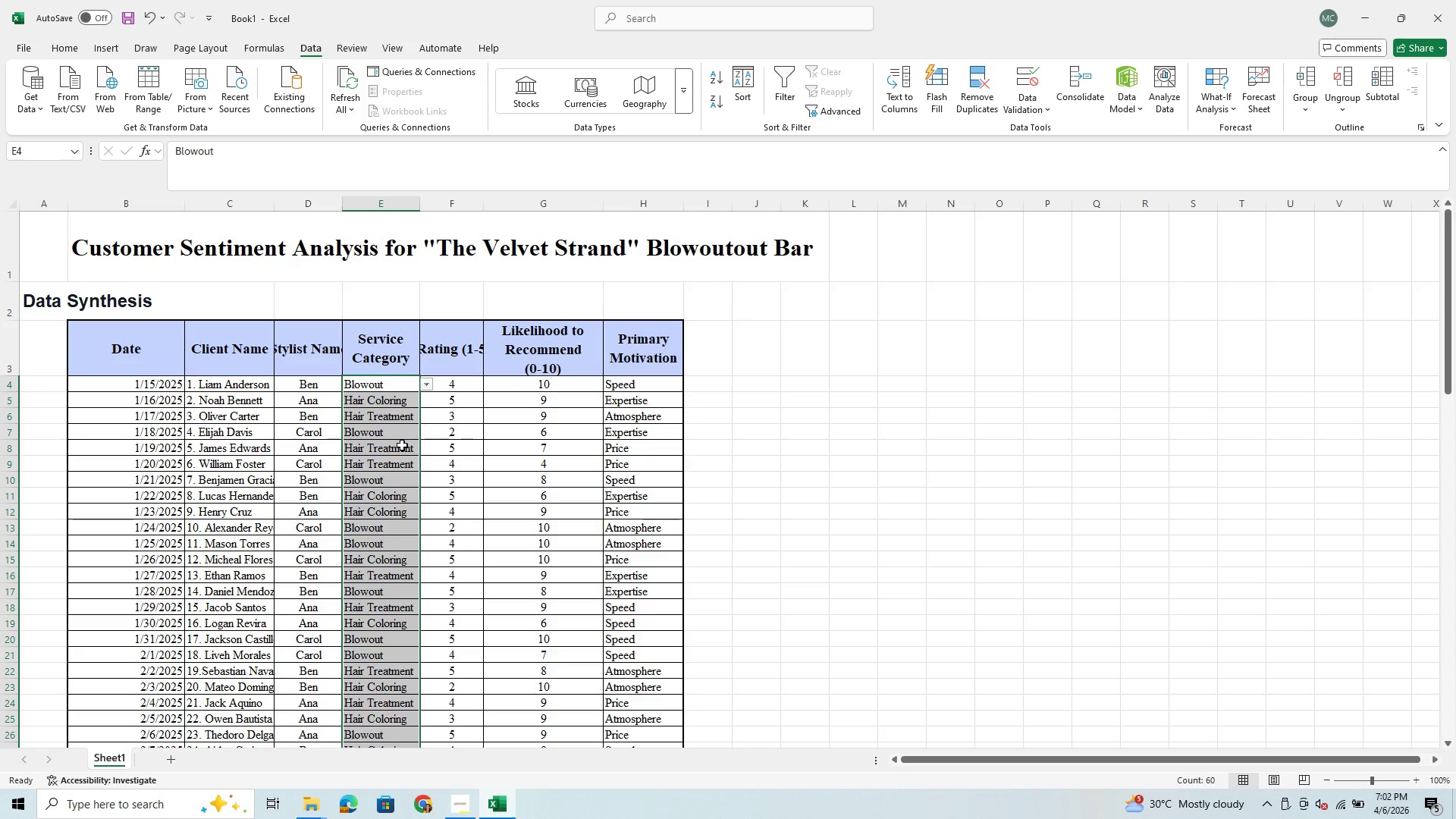 
left_click([397, 467])
 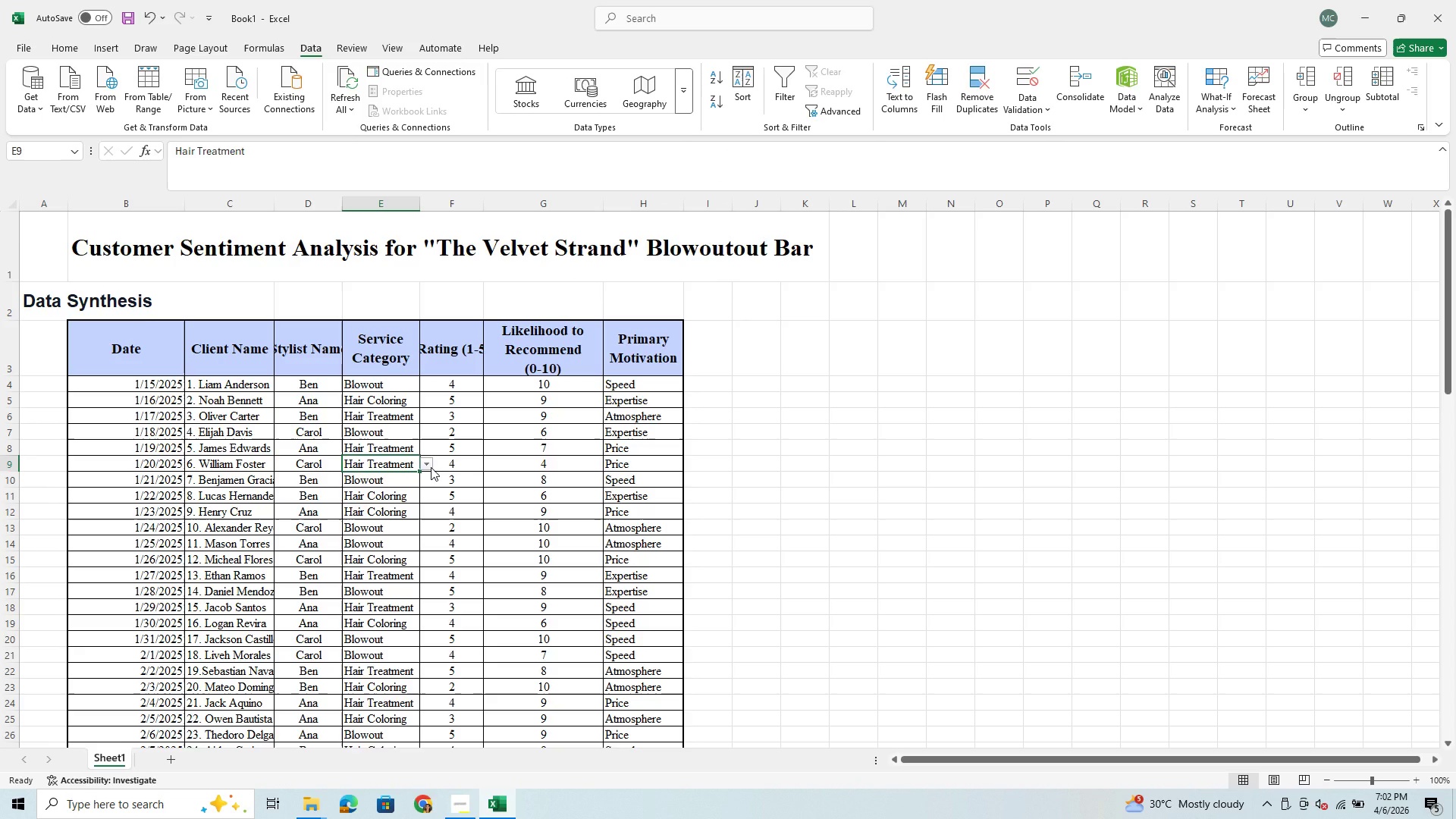 
left_click([431, 467])
 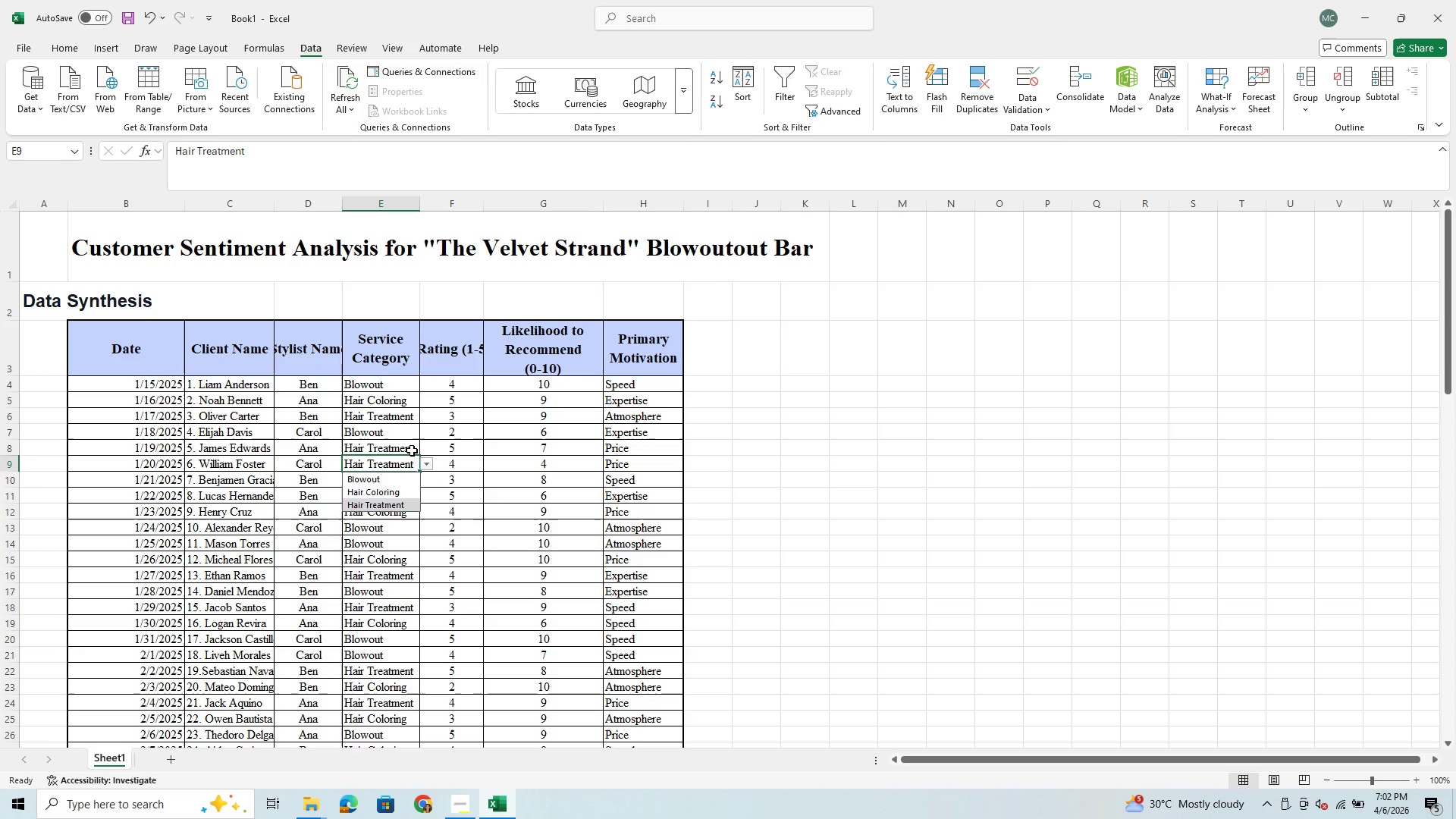 
left_click([784, 435])
 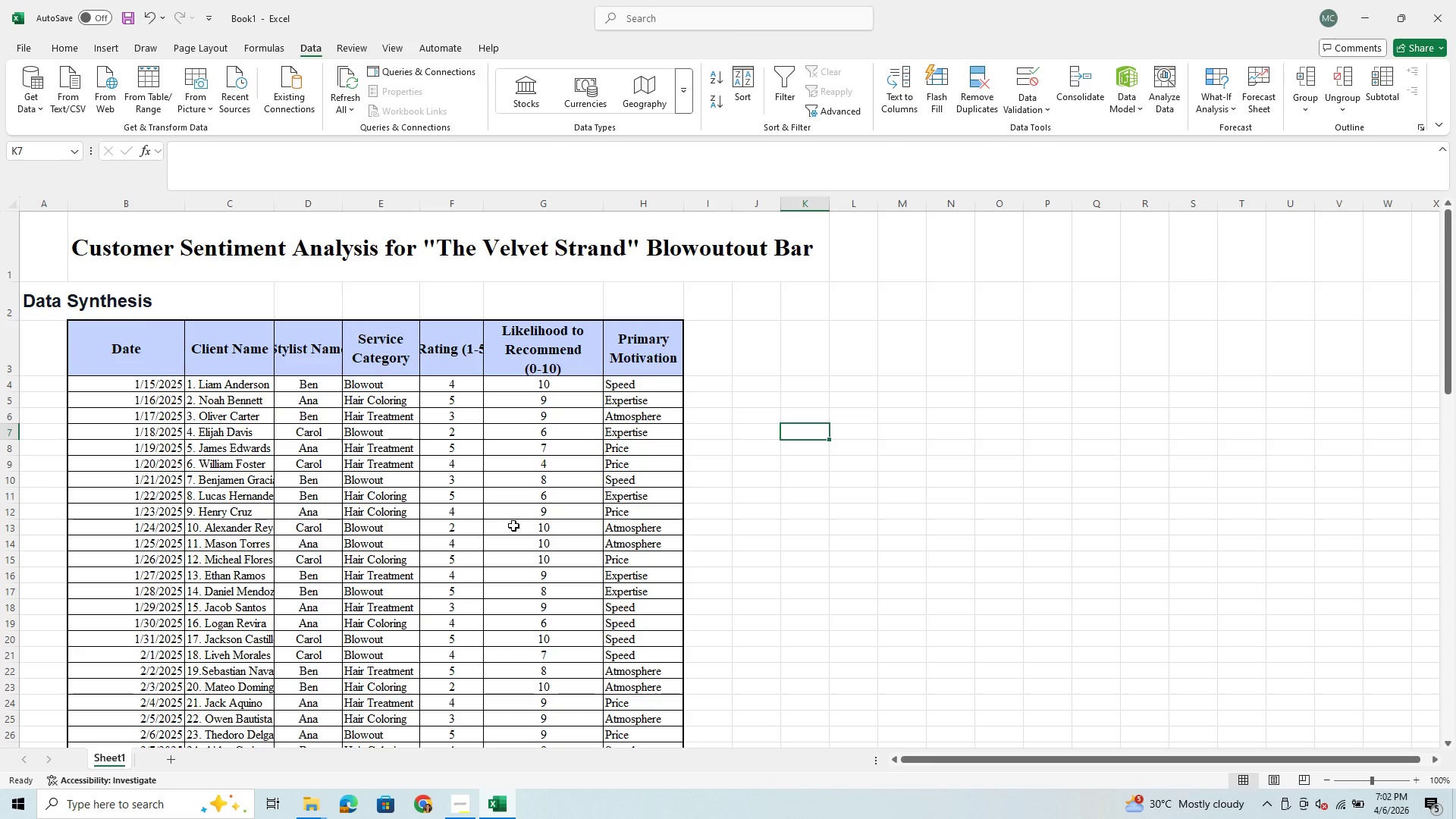 
scroll: coordinate [432, 630], scroll_direction: down, amount: 9.0
 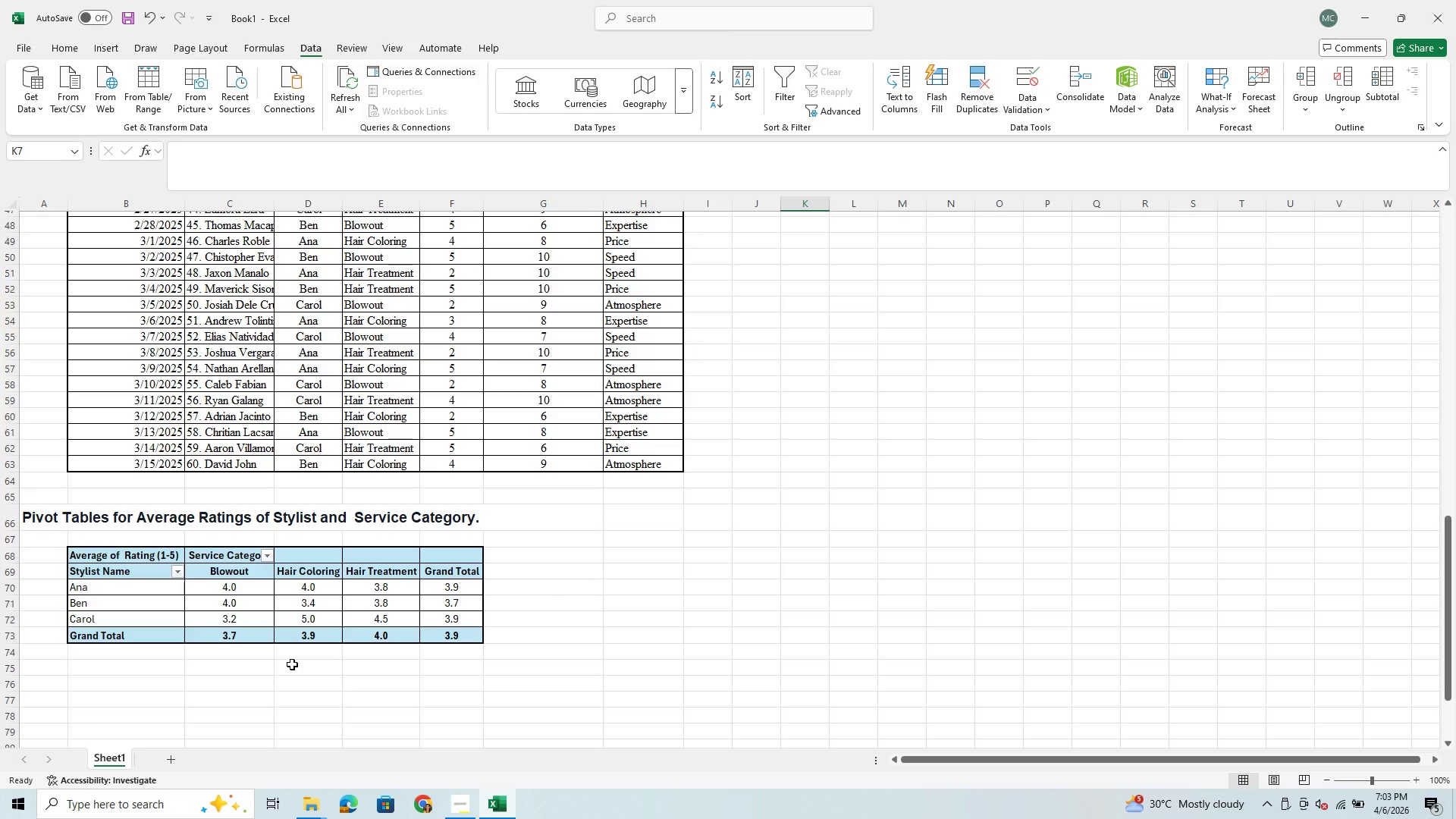 
wait(11.38)
 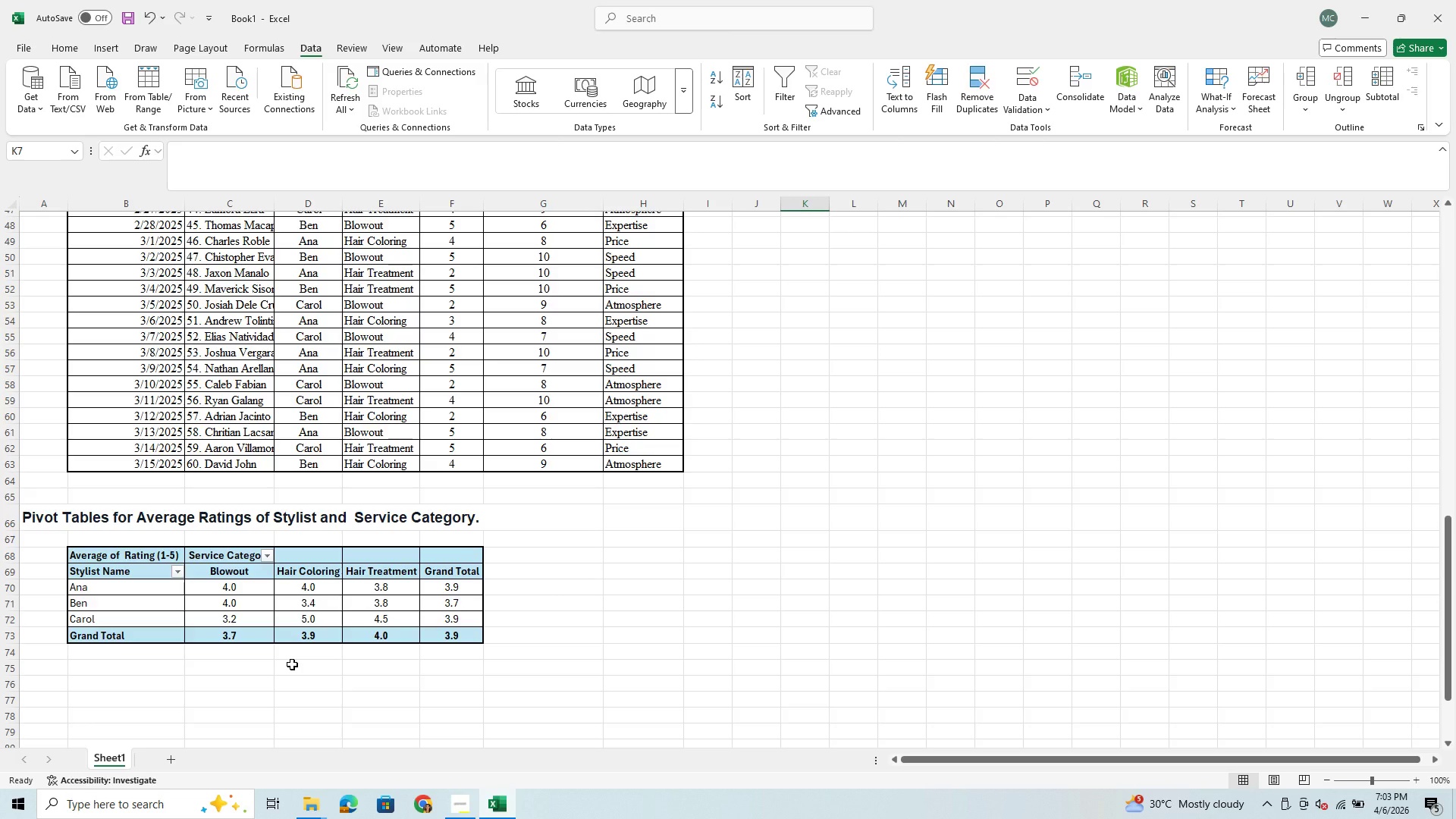 
scroll: coordinate [333, 587], scroll_direction: down, amount: 3.0
 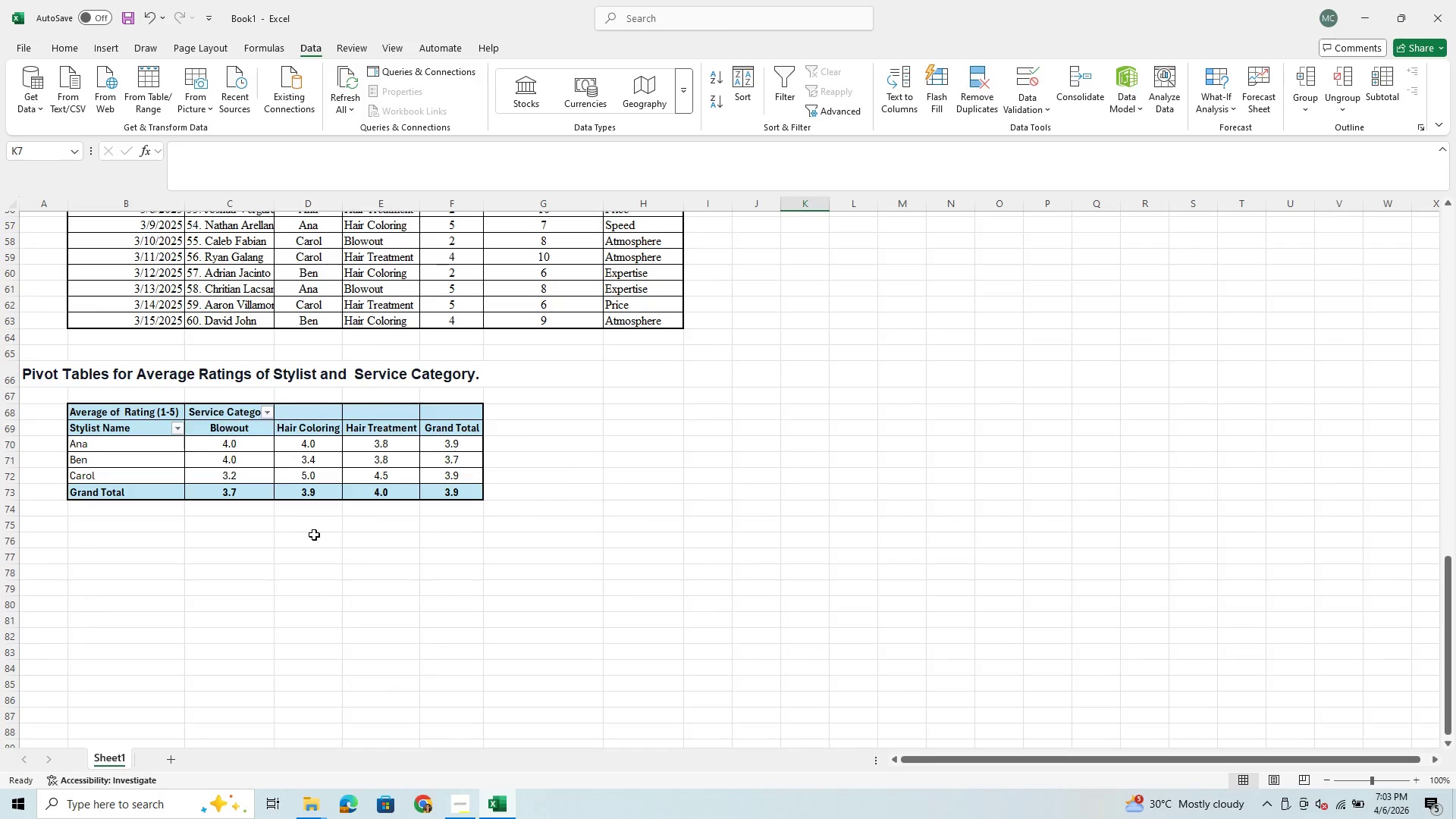 
scroll: coordinate [319, 526], scroll_direction: up, amount: 2.0
 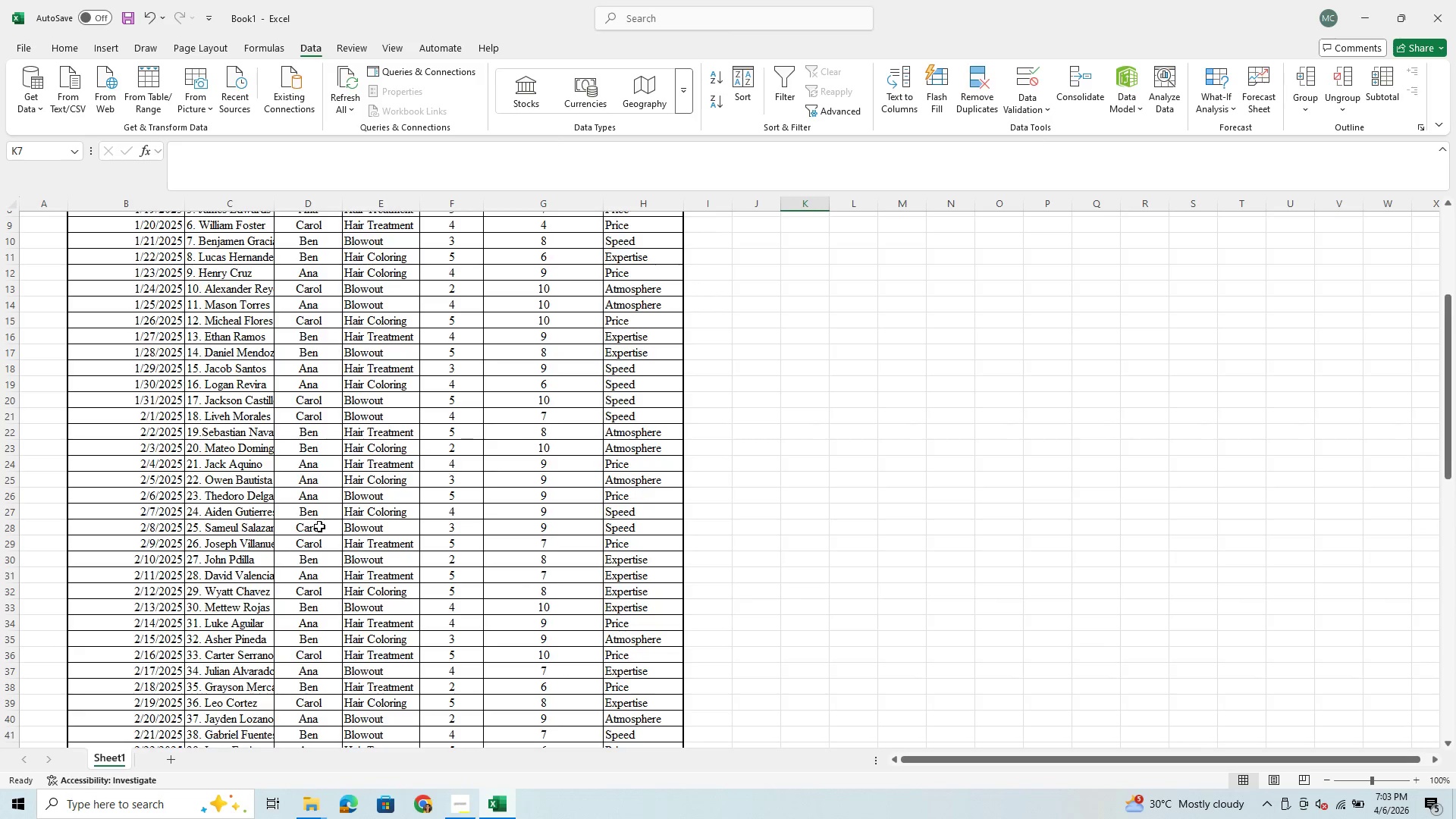 
scroll: coordinate [321, 525], scroll_direction: down, amount: 18.0
 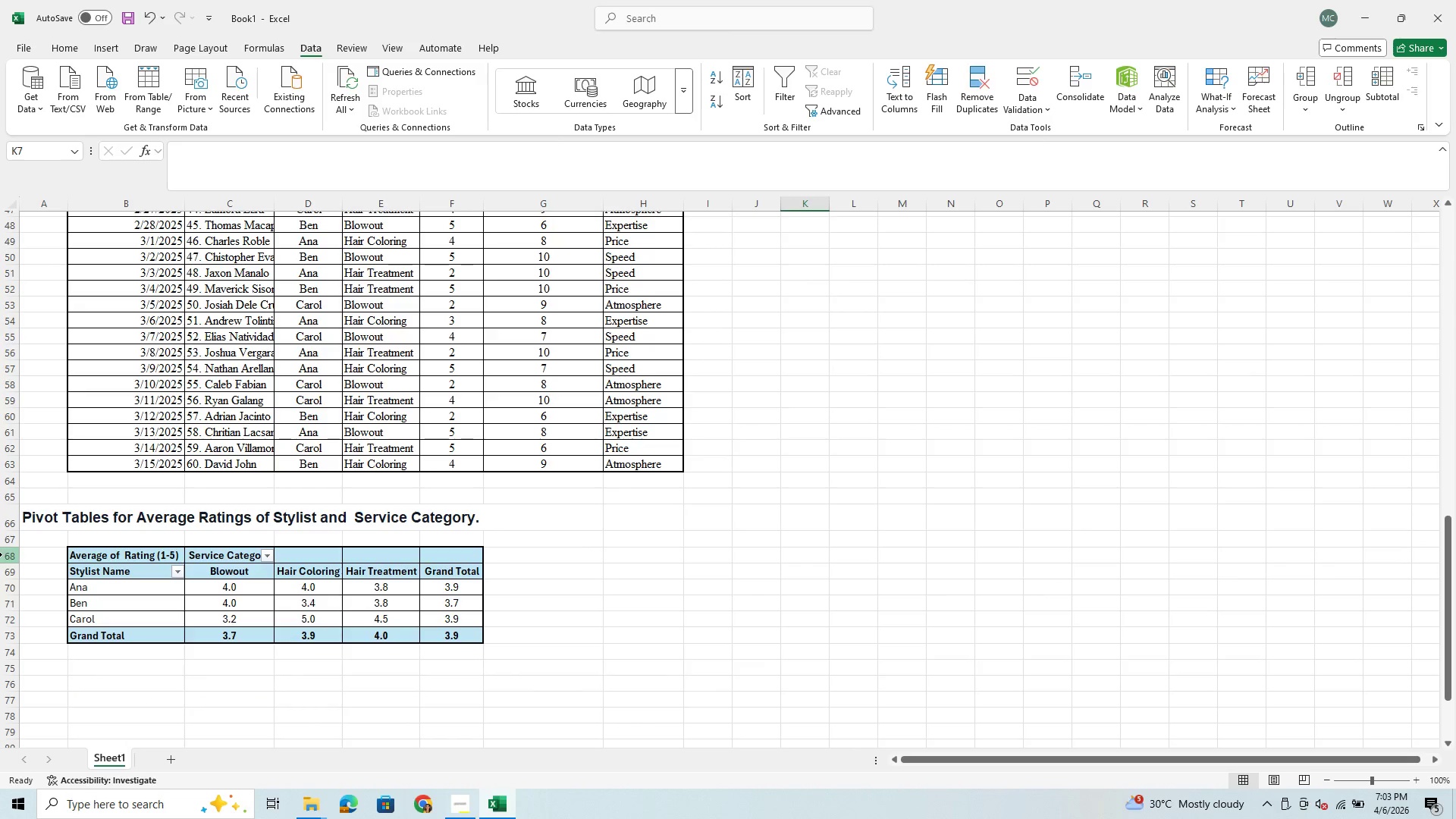 
left_click_drag(start_coordinate=[10, 563], to_coordinate=[8, 580])
 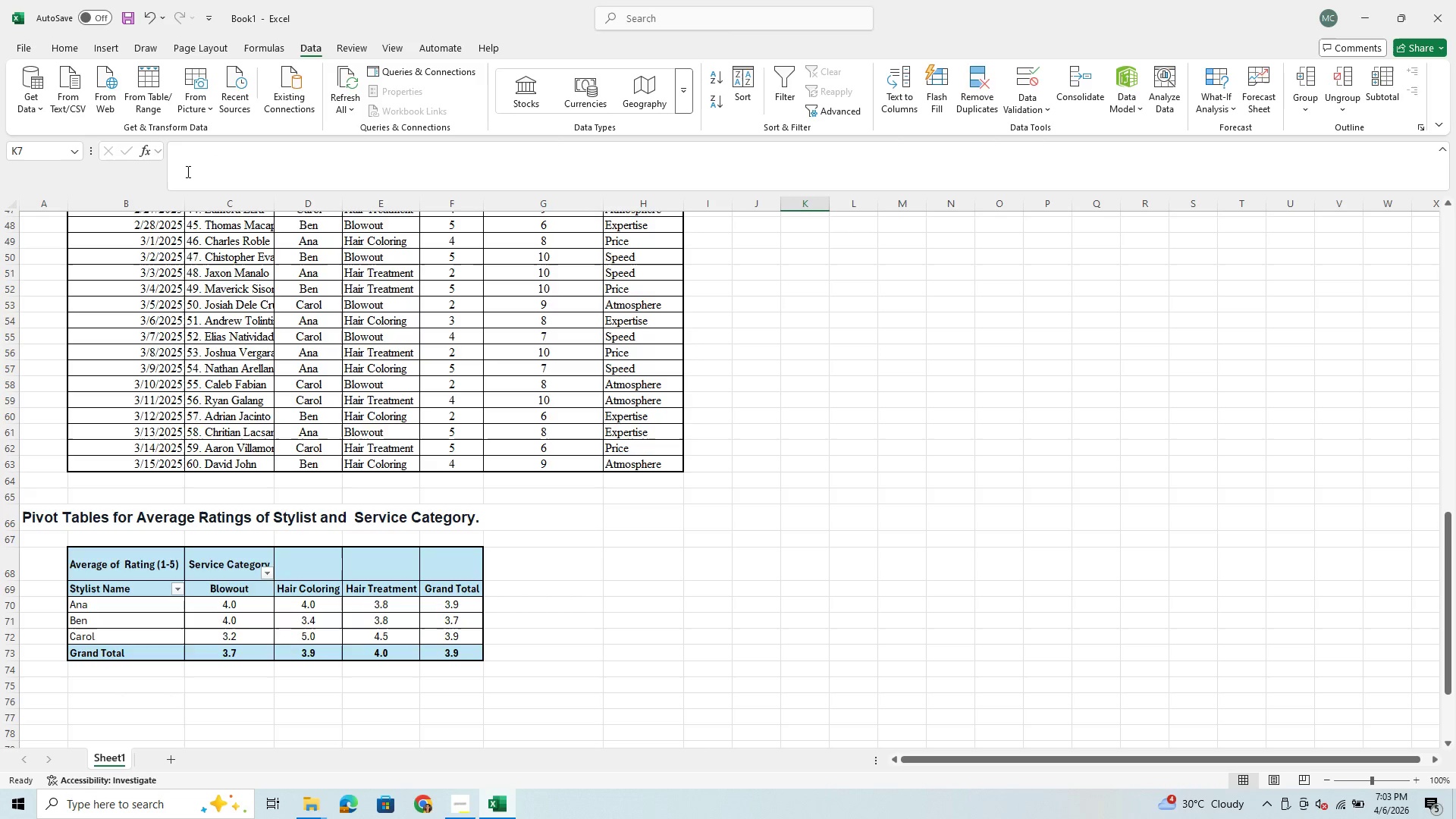 
left_click_drag(start_coordinate=[182, 201], to_coordinate=[145, 214])
 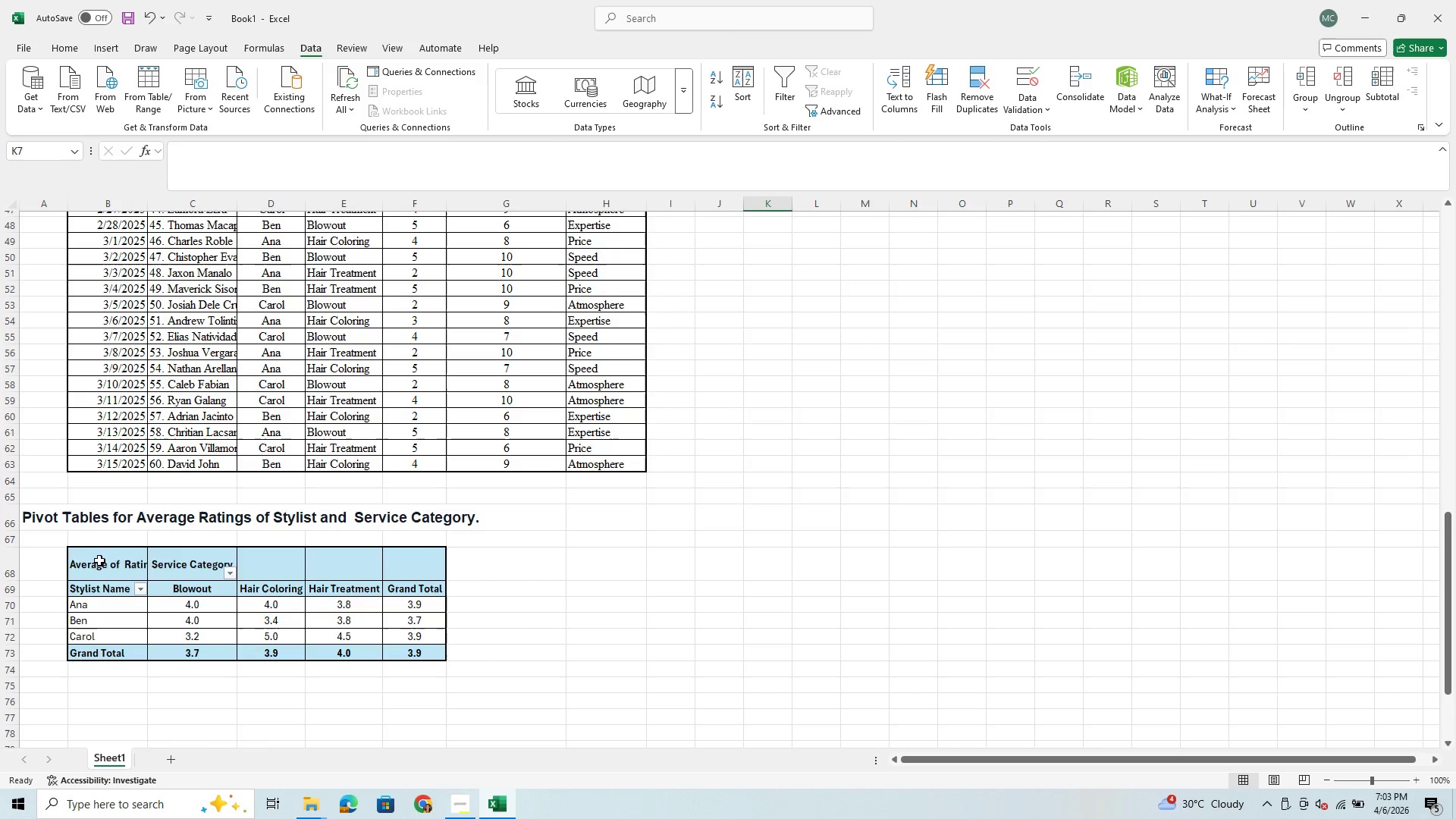 
left_click([102, 571])
 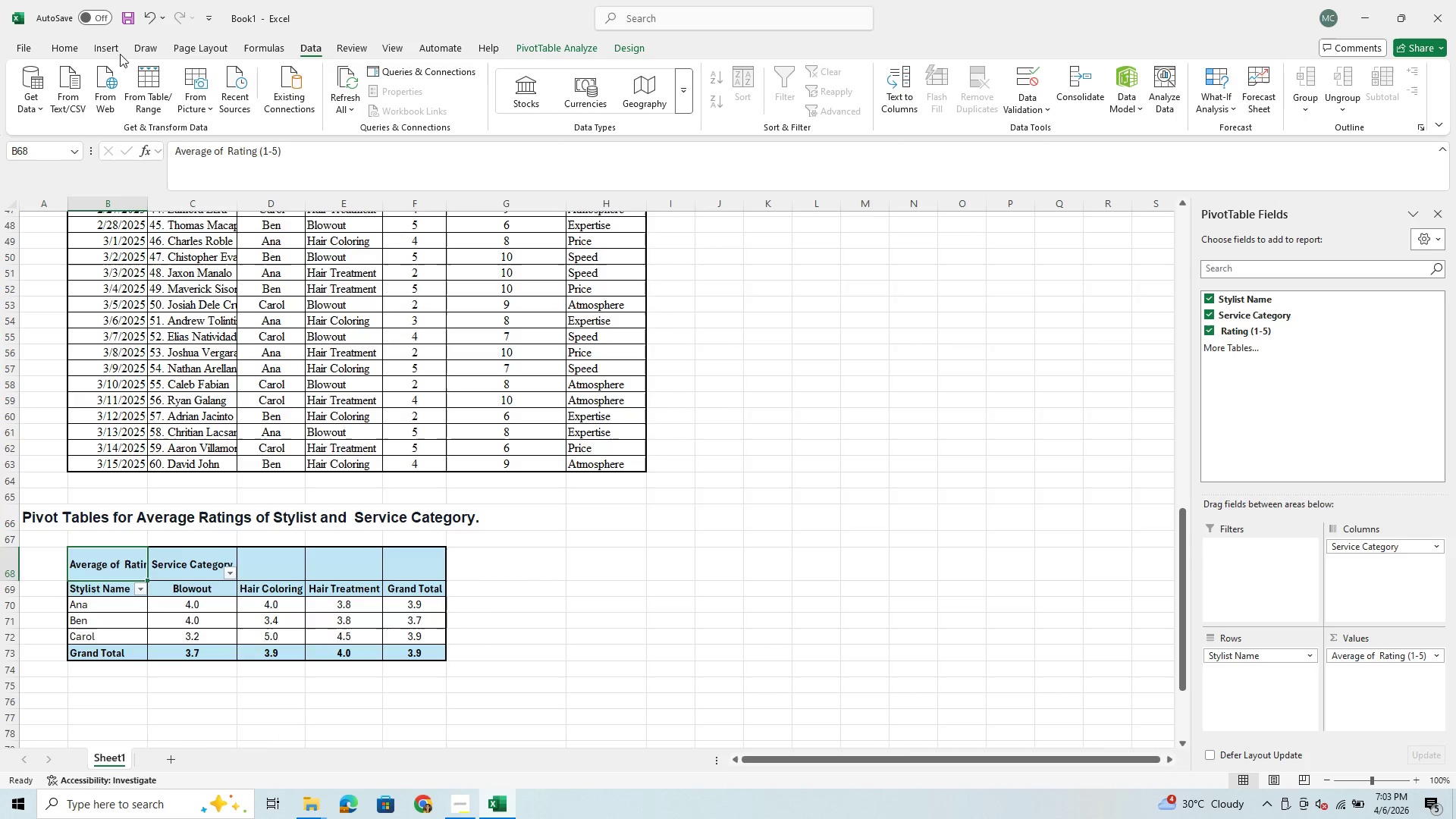 
left_click([66, 44])
 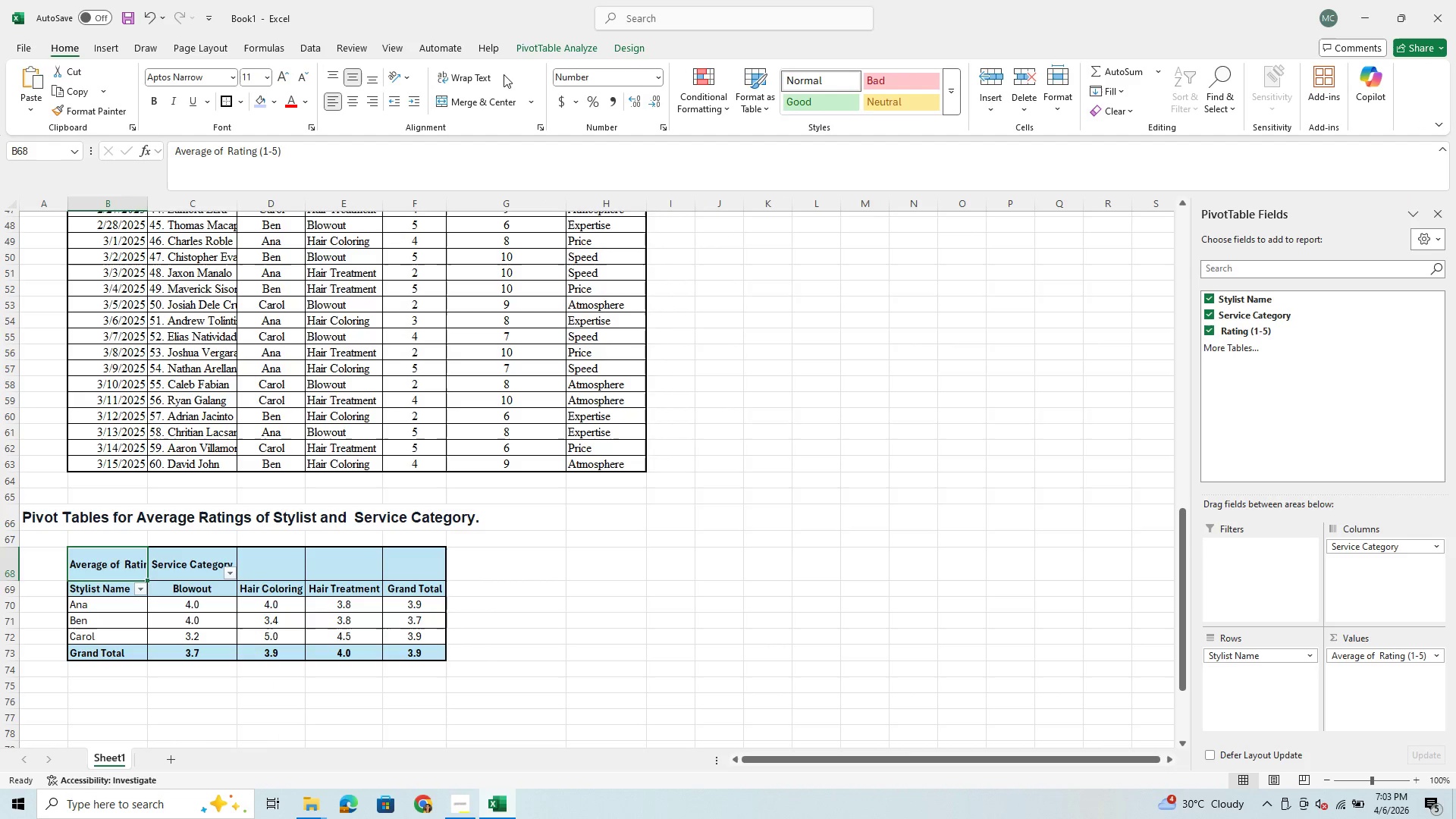 
left_click([471, 83])
 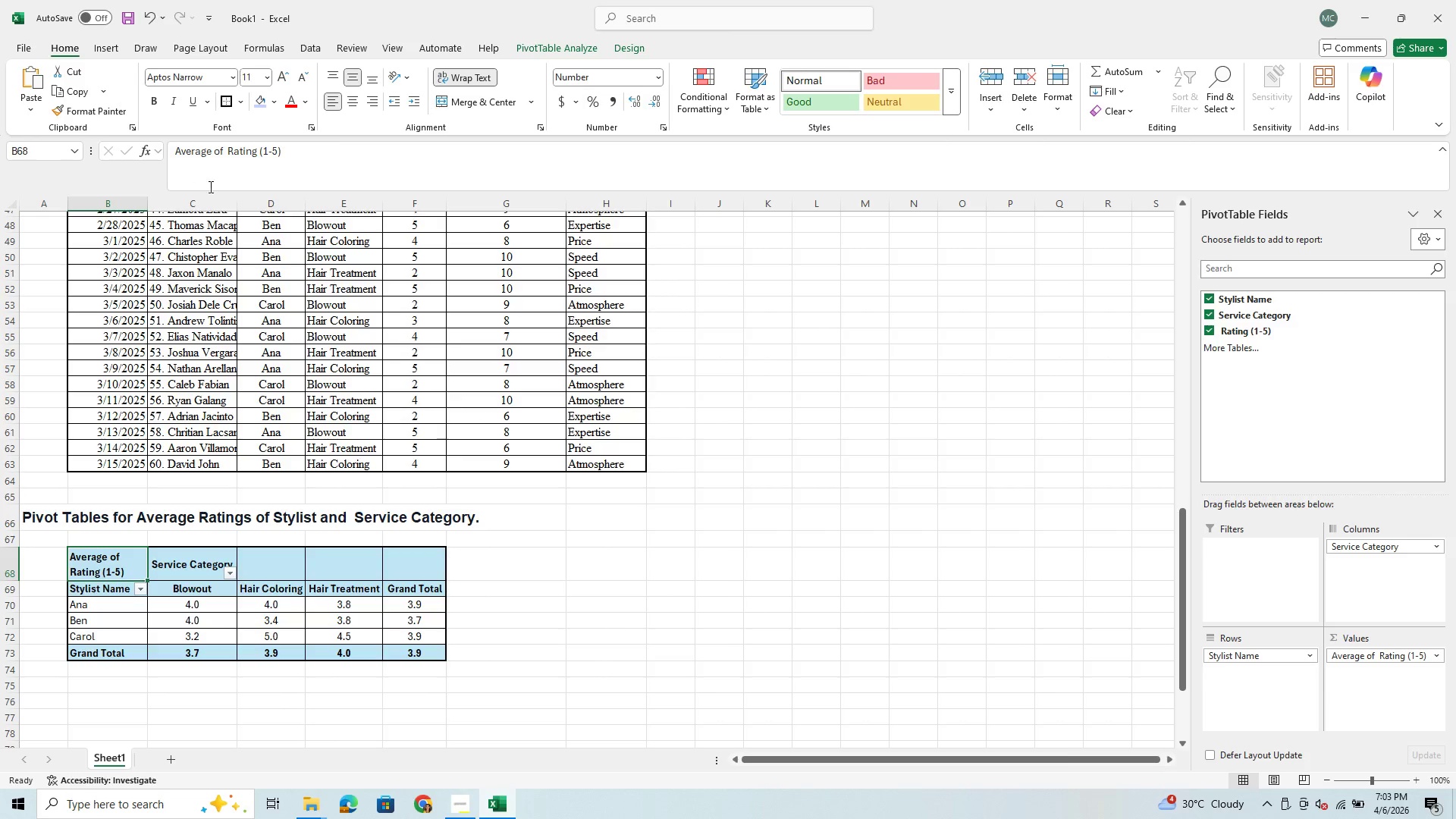 
left_click_drag(start_coordinate=[239, 199], to_coordinate=[265, 203])
 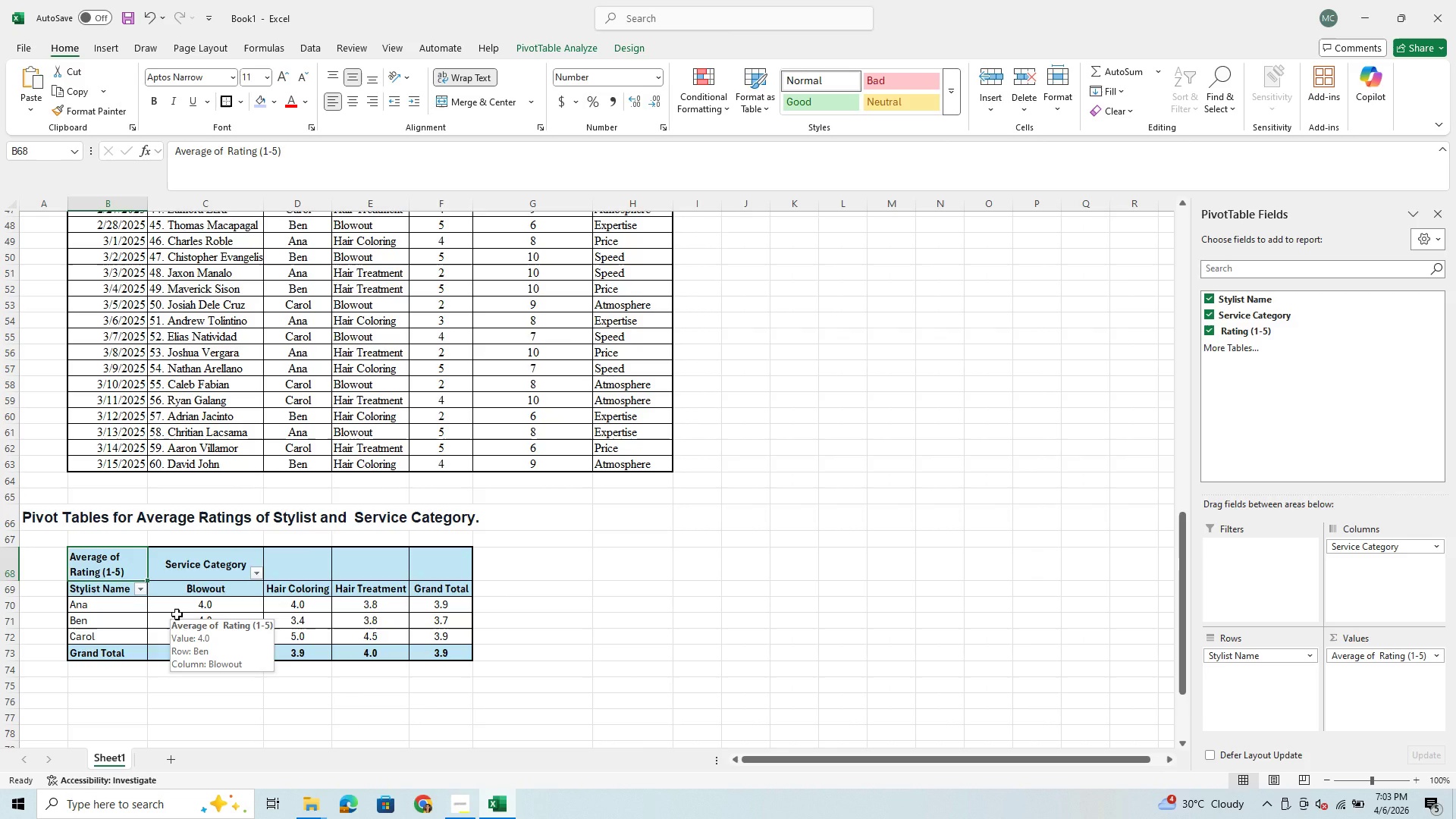 
wait(7.06)
 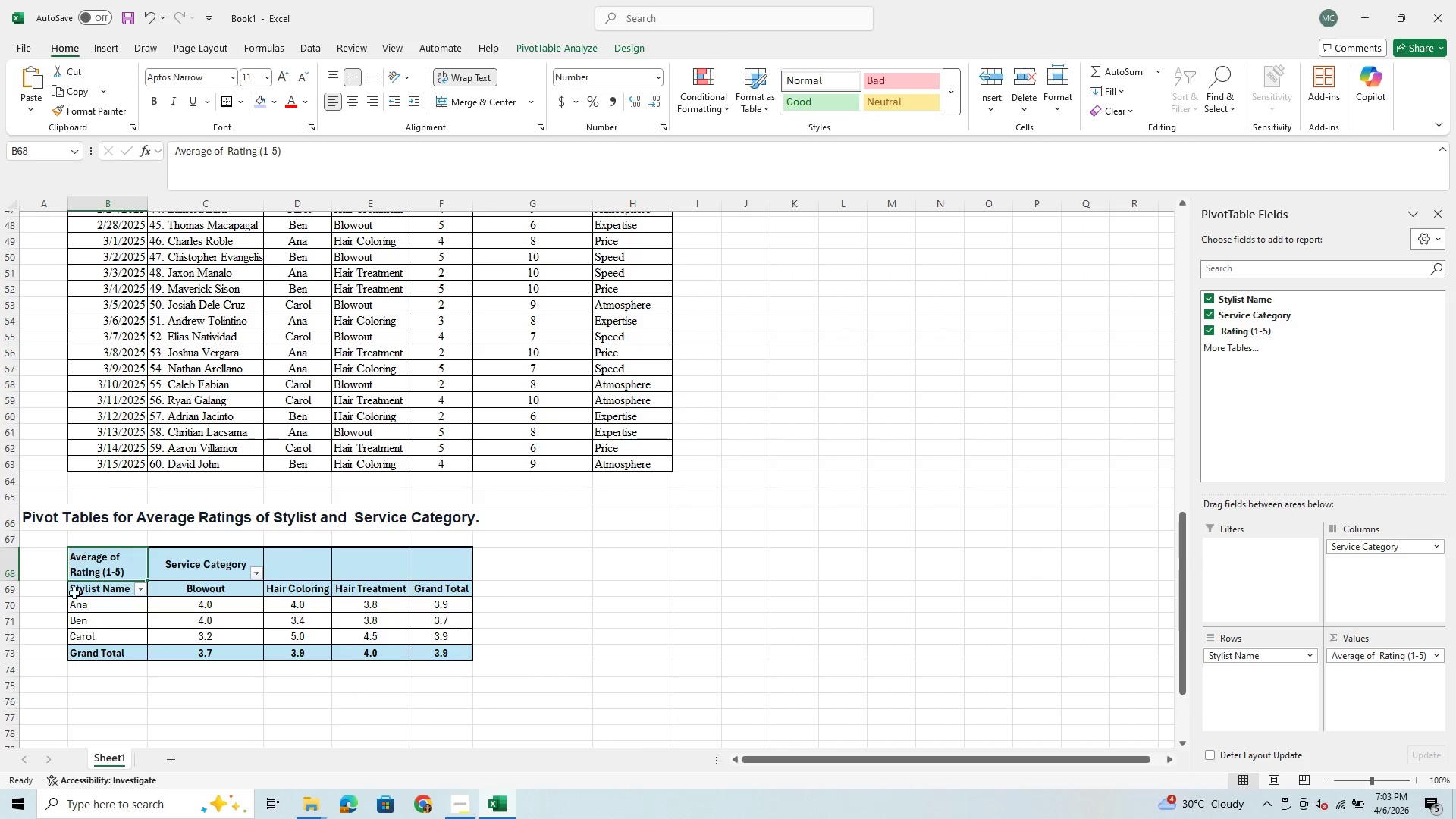 
scroll: coordinate [177, 614], scroll_direction: down, amount: 2.0
 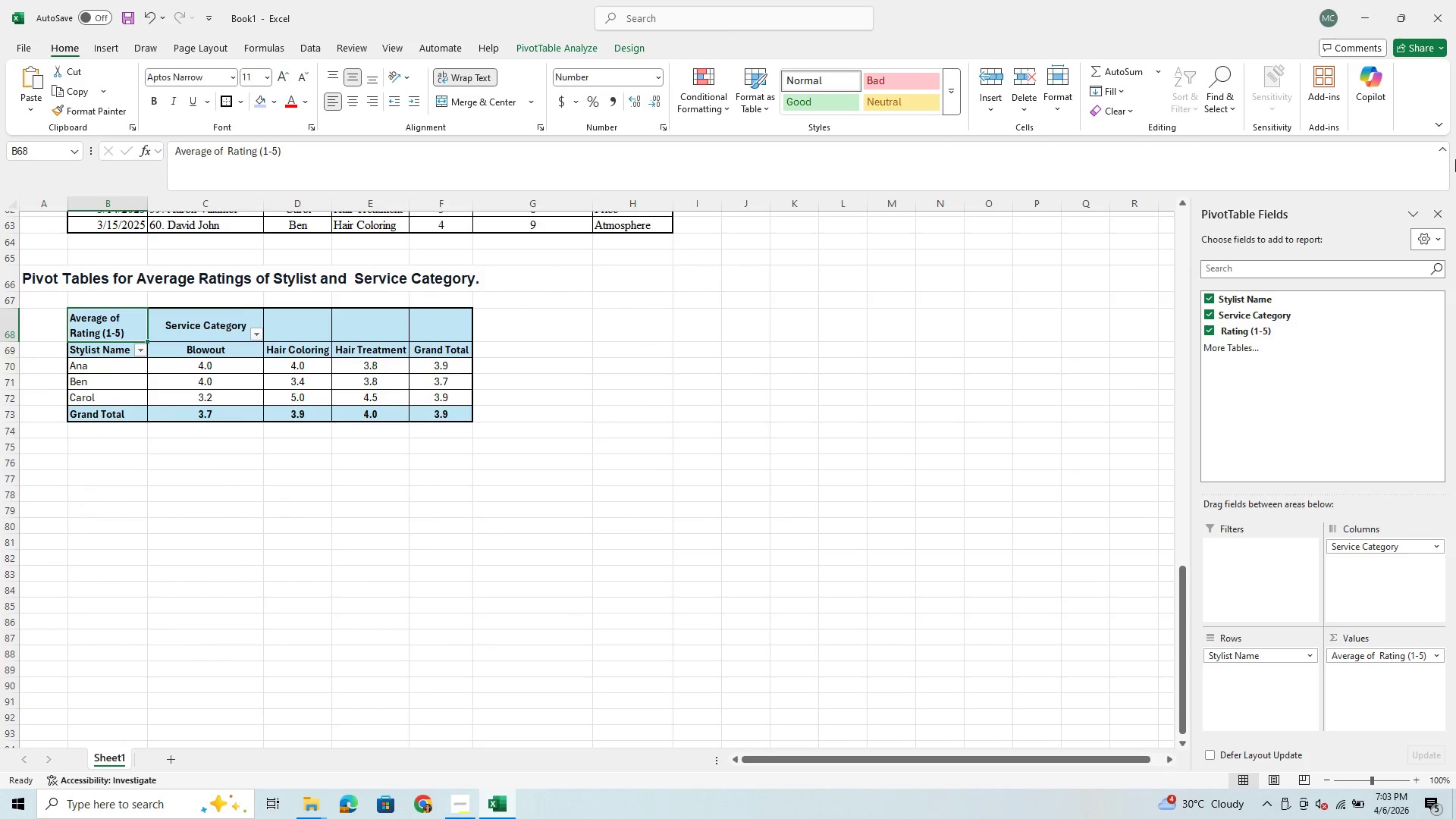 
left_click([1439, 214])
 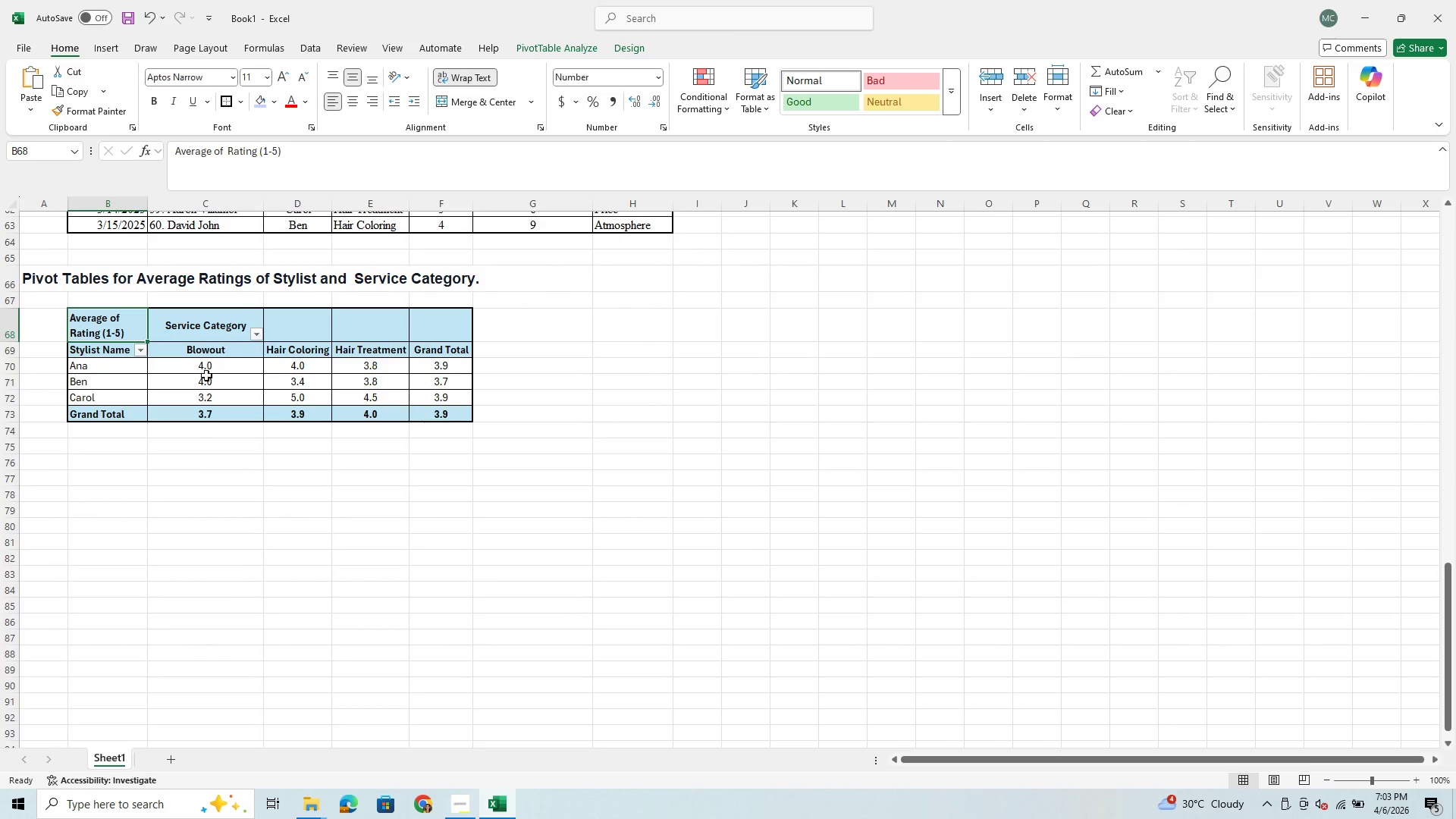 
scroll: coordinate [193, 416], scroll_direction: down, amount: 1.0
 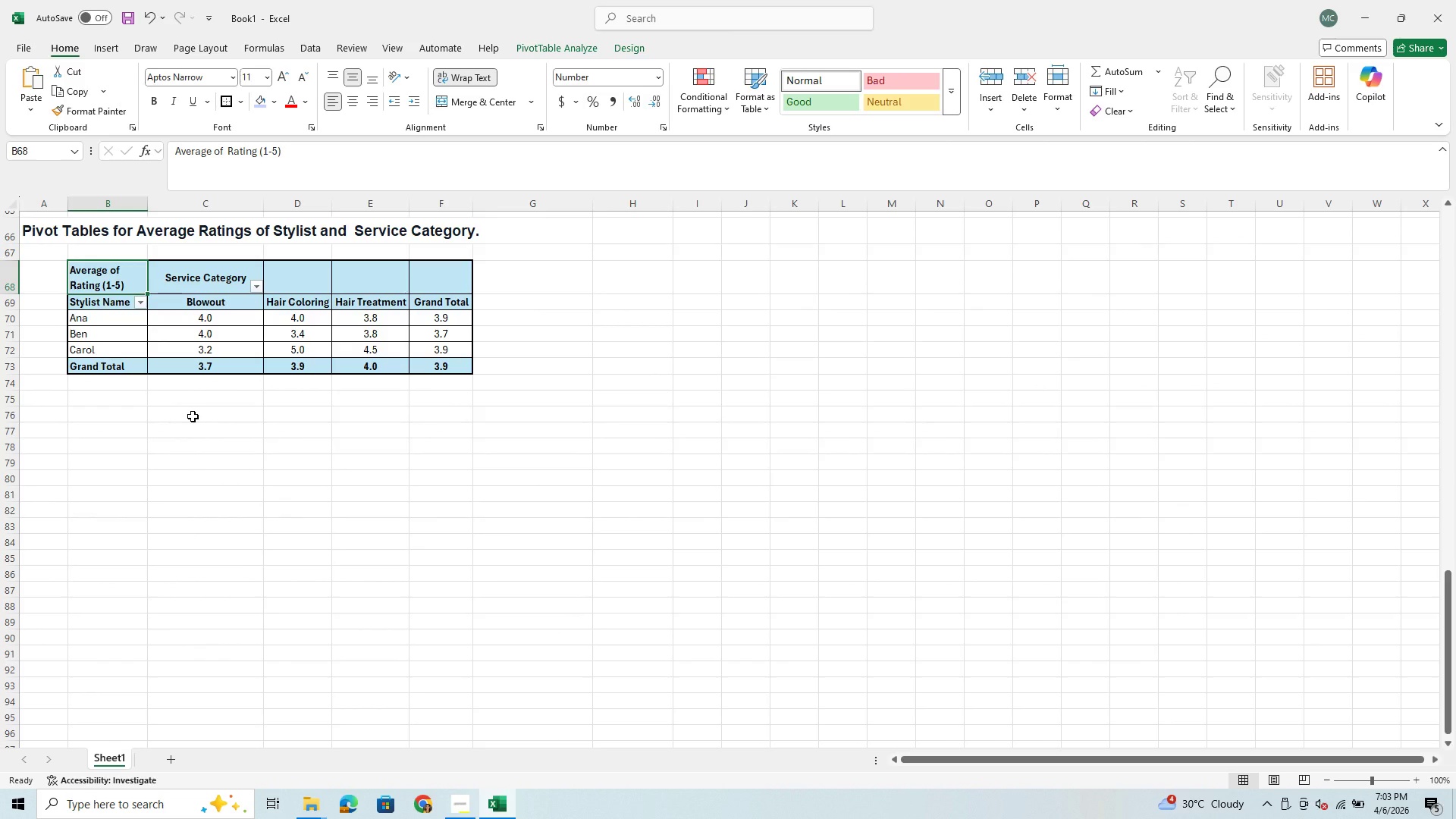 
scroll: coordinate [193, 416], scroll_direction: up, amount: 1.0
 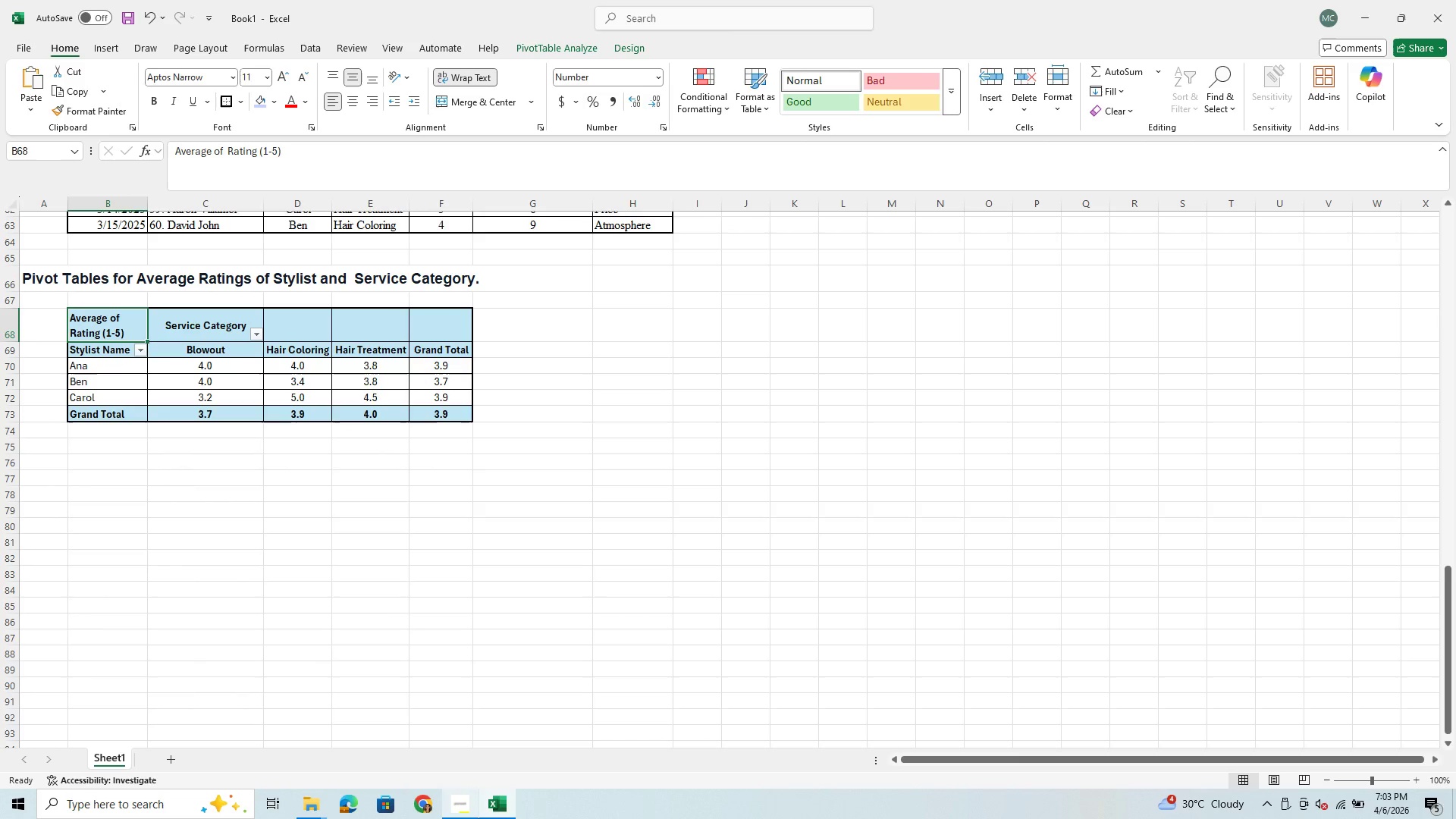 
left_click([466, 805])